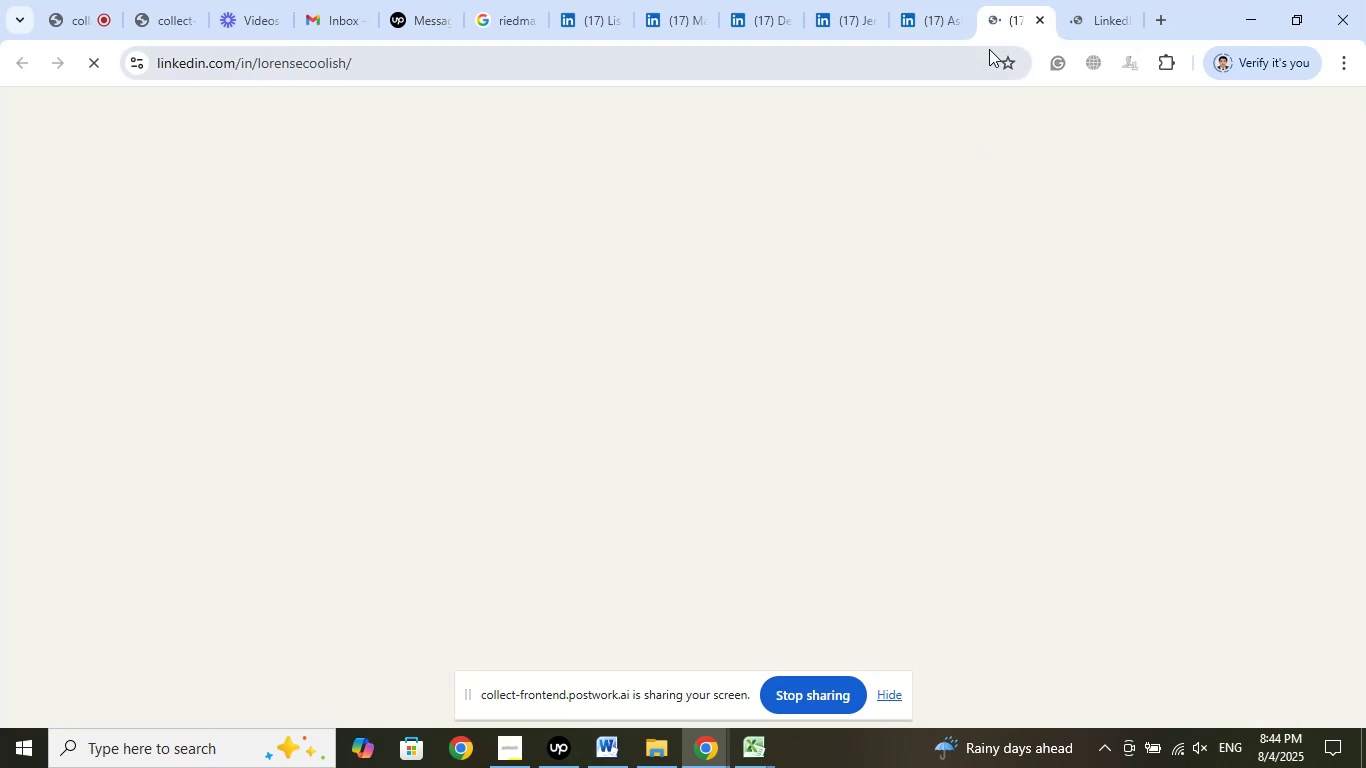 
left_click_drag(start_coordinate=[1001, 24], to_coordinate=[1093, 22])
 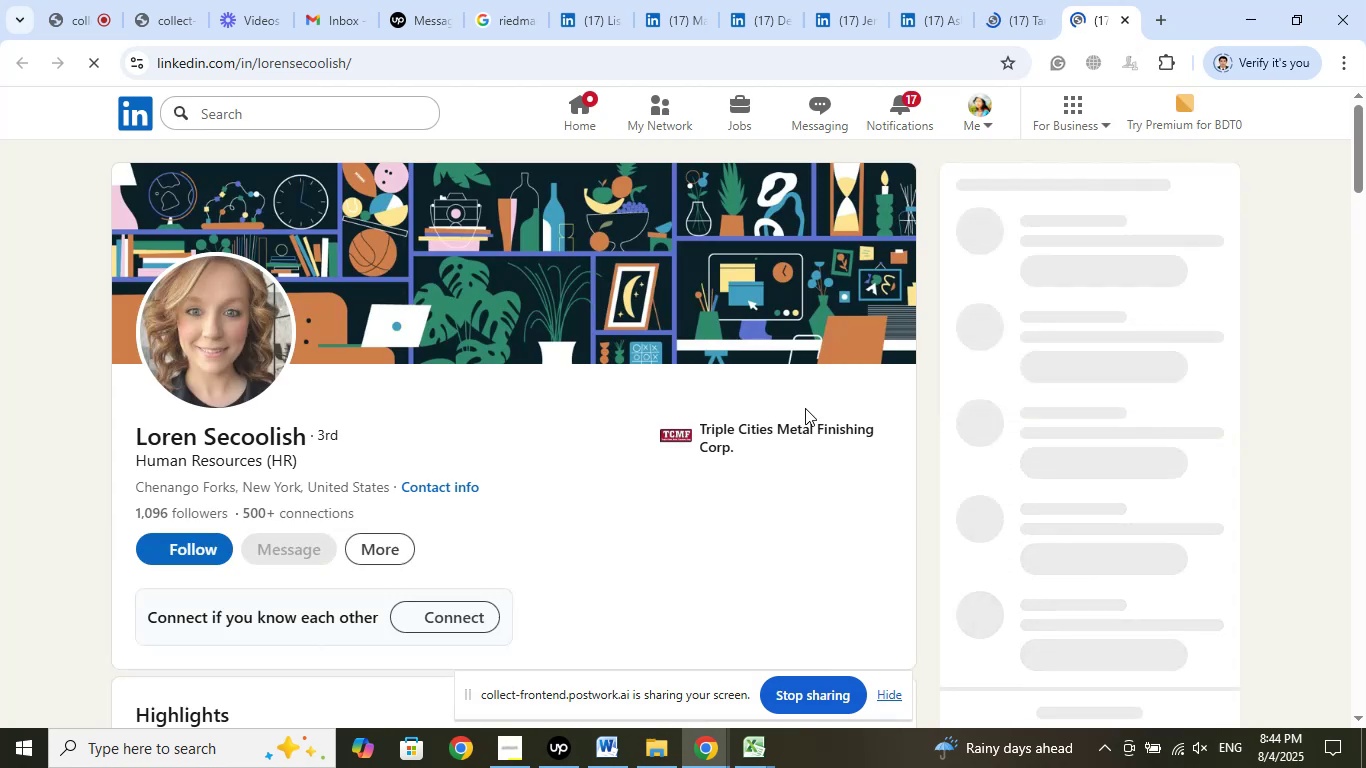 
wait(7.98)
 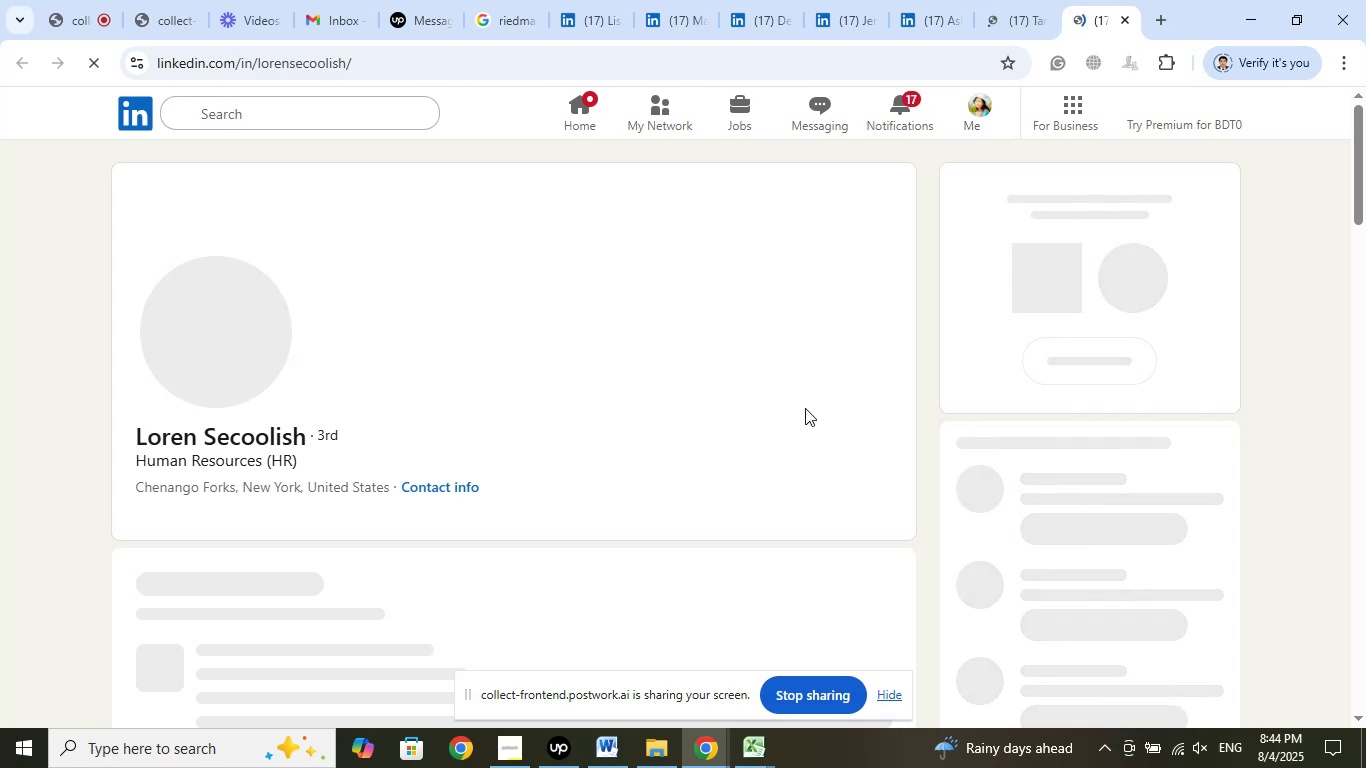 
left_click([751, 426])
 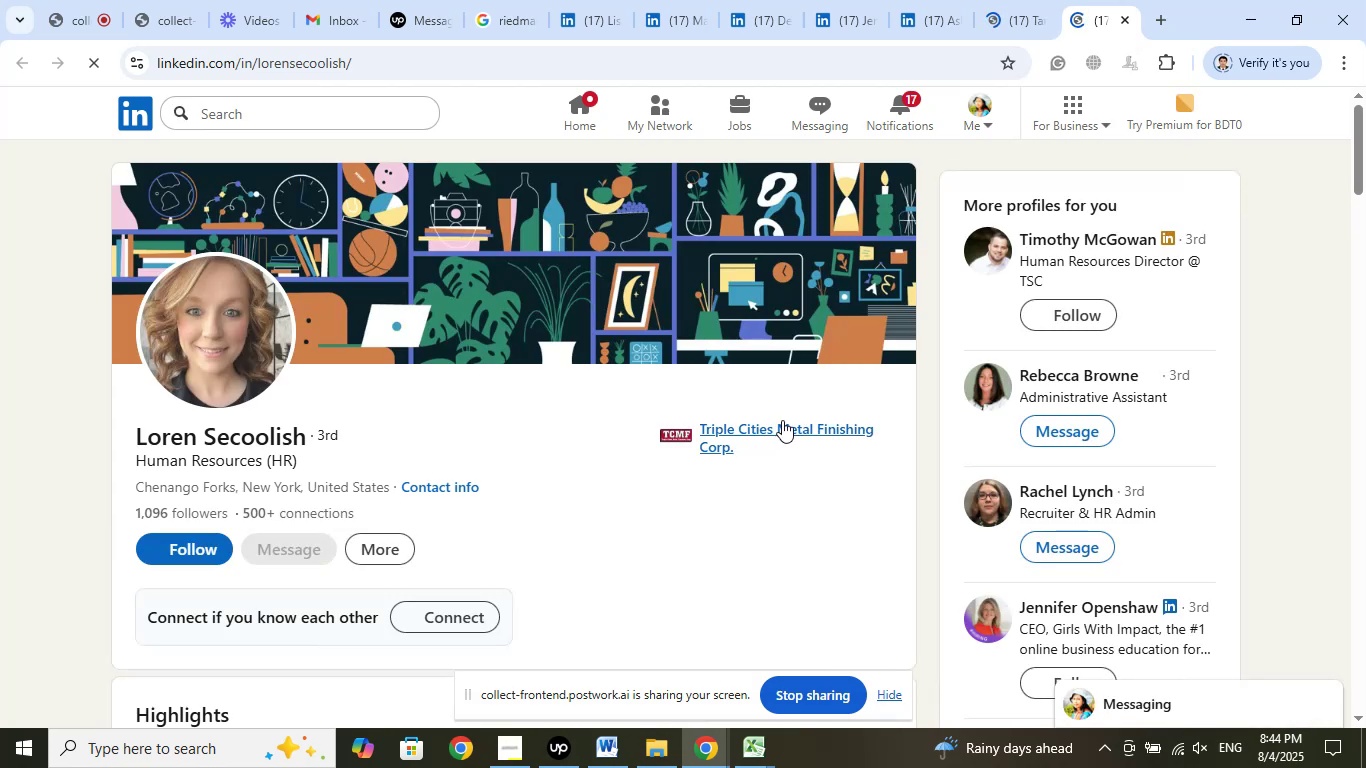 
scroll: coordinate [691, 448], scroll_direction: up, amount: 1.0
 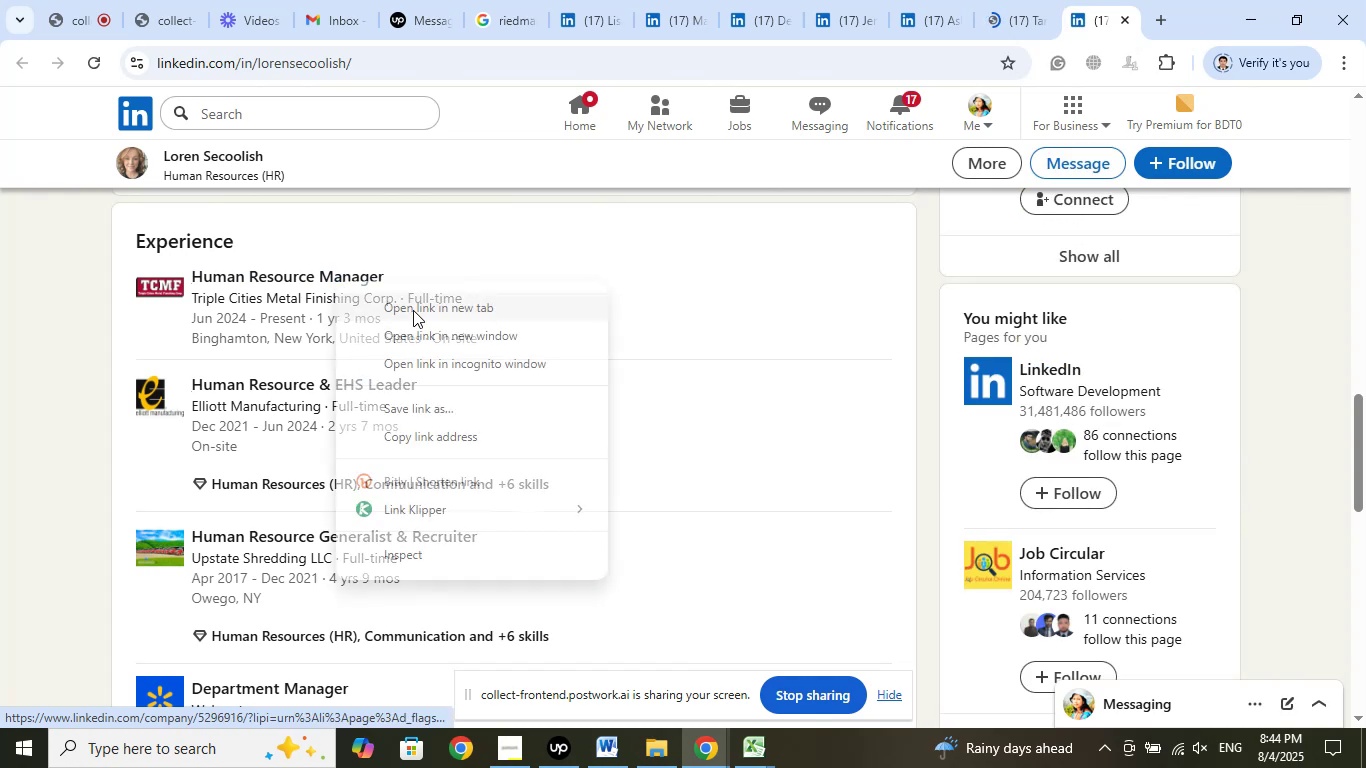 
left_click([431, 307])
 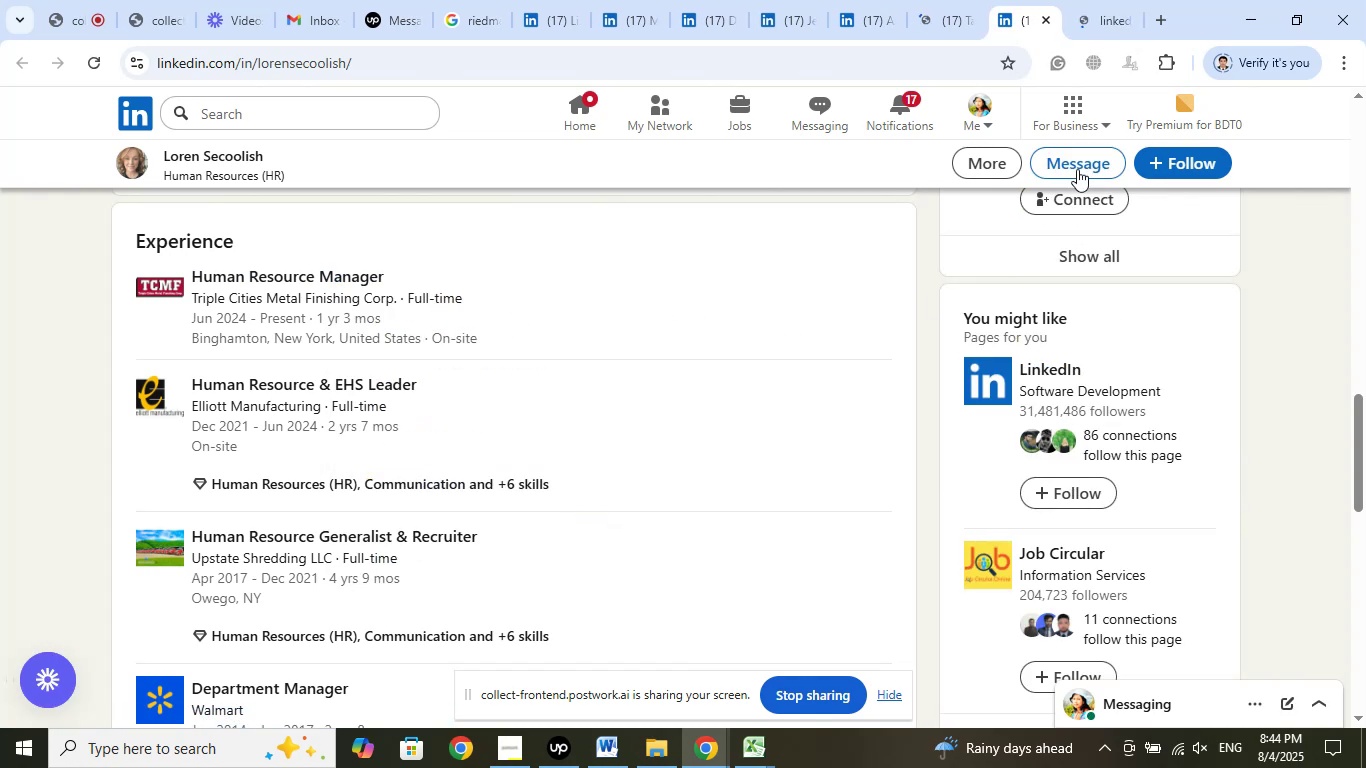 
left_click([1092, 23])
 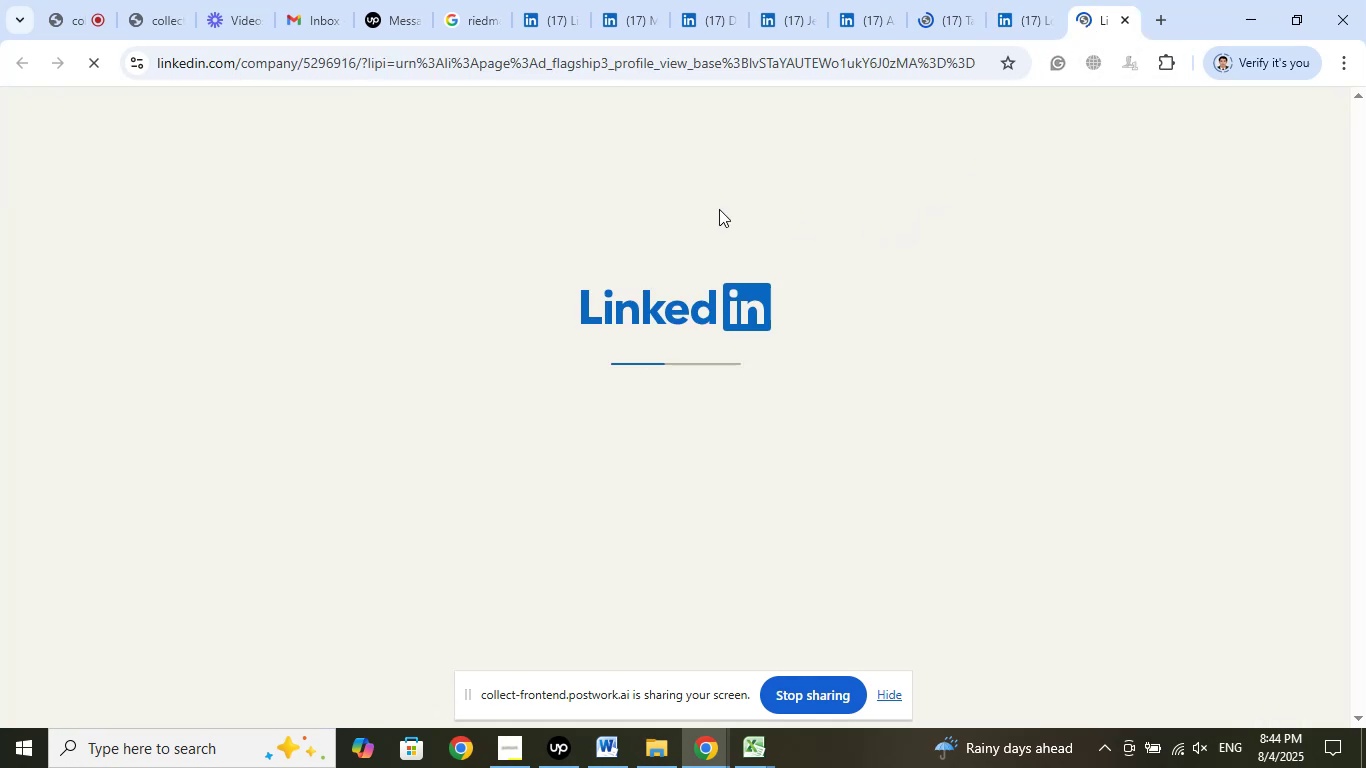 
left_click_drag(start_coordinate=[78, 21], to_coordinate=[83, 21])
 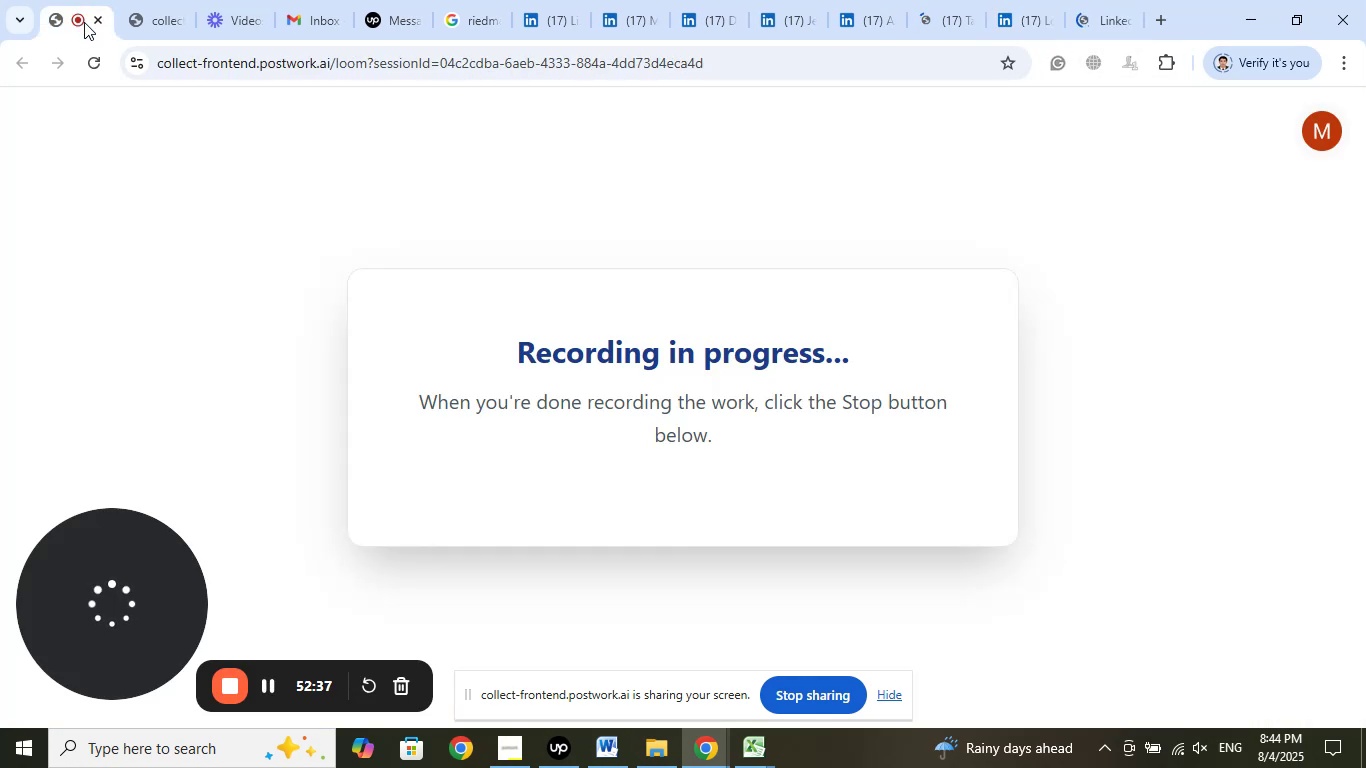 
left_click([161, 21])
 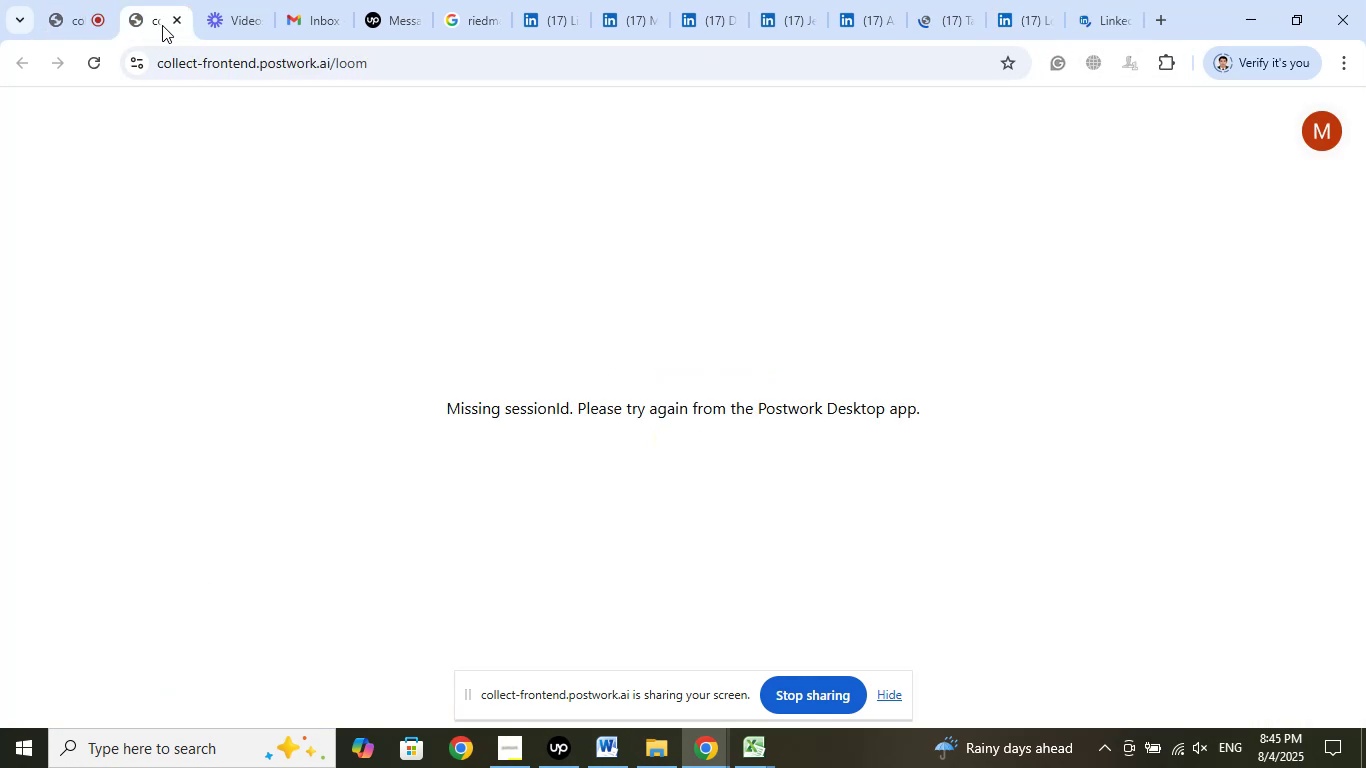 
left_click([224, 21])
 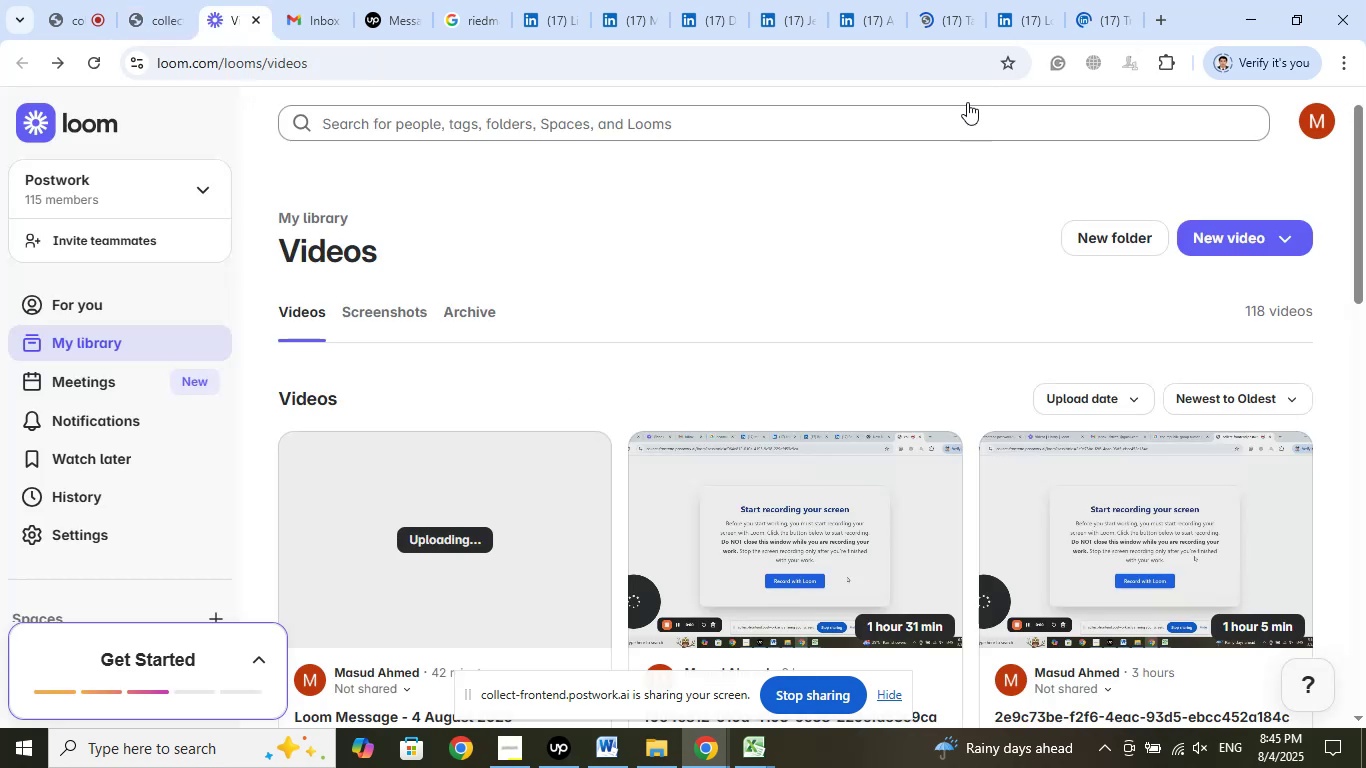 
left_click([1094, 23])
 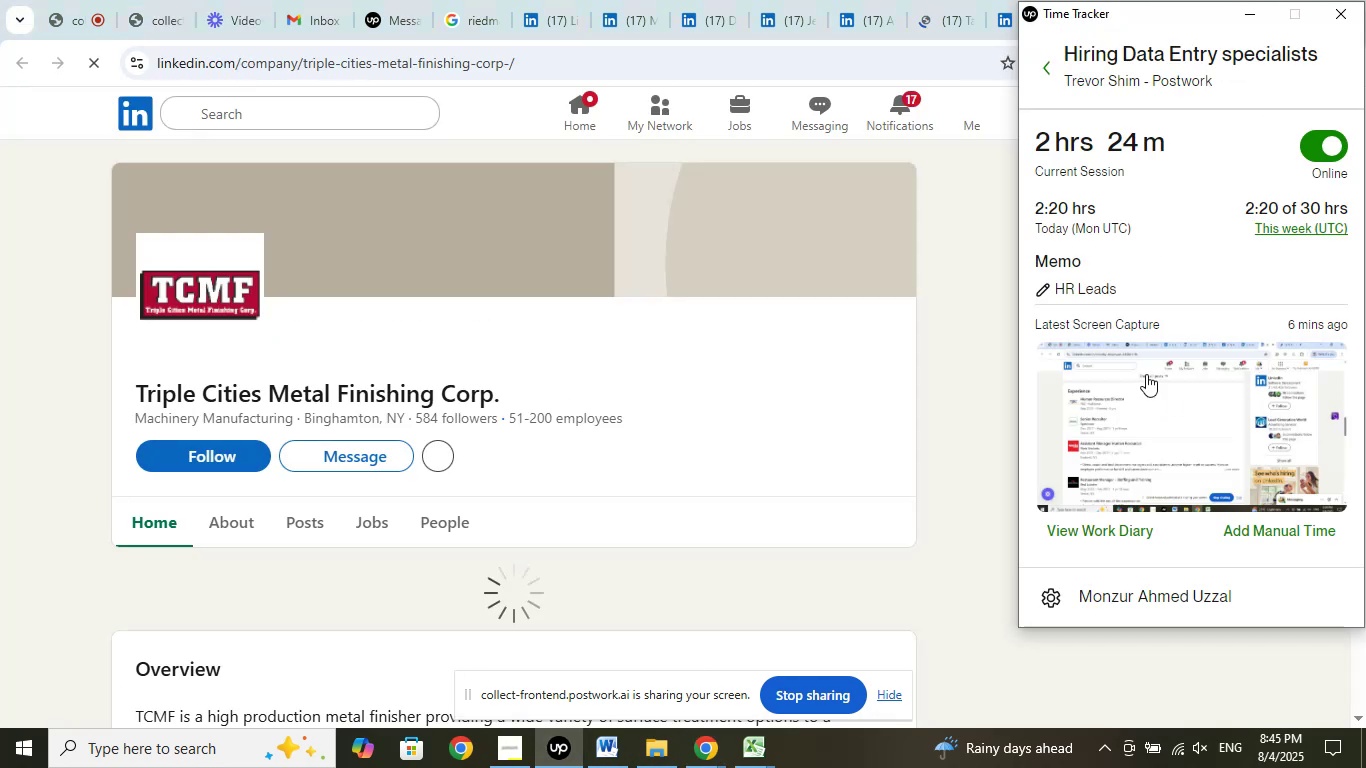 
left_click([1251, 12])
 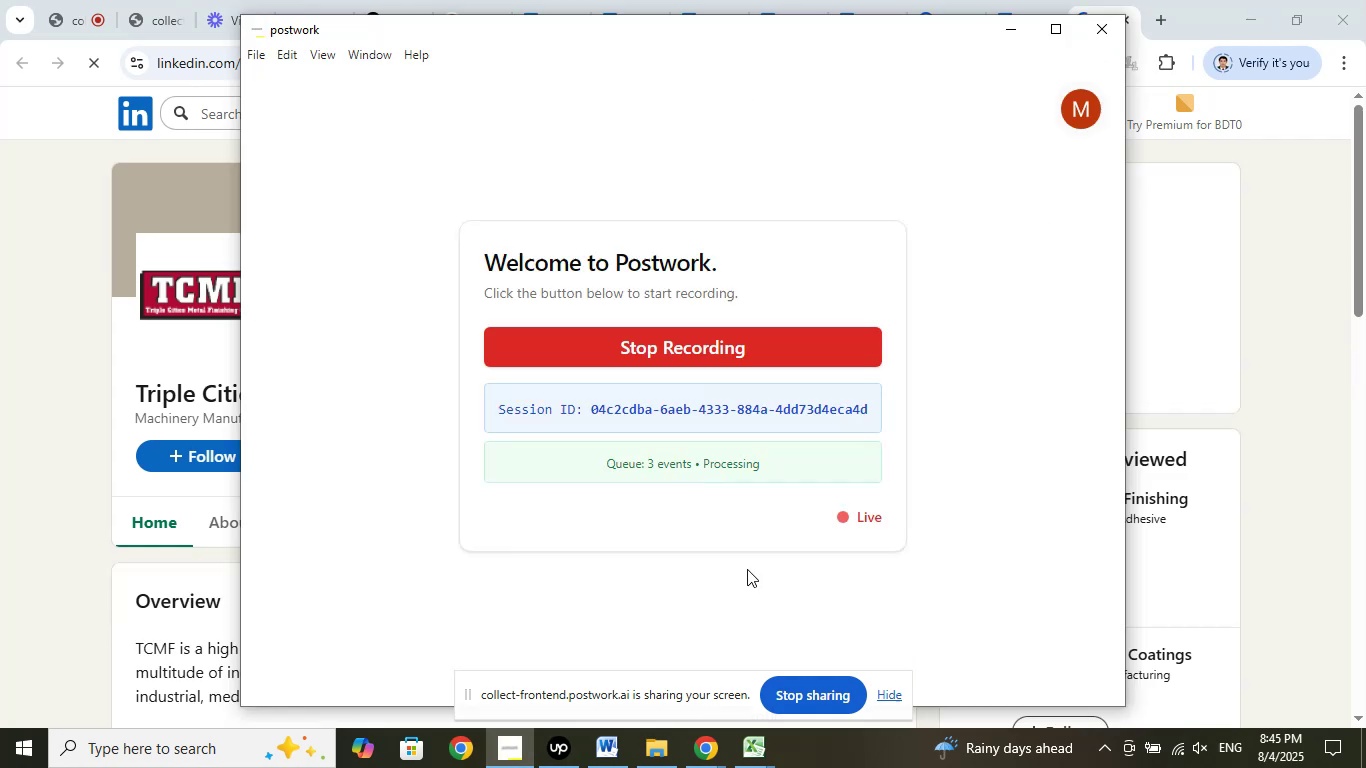 
left_click([1011, 33])
 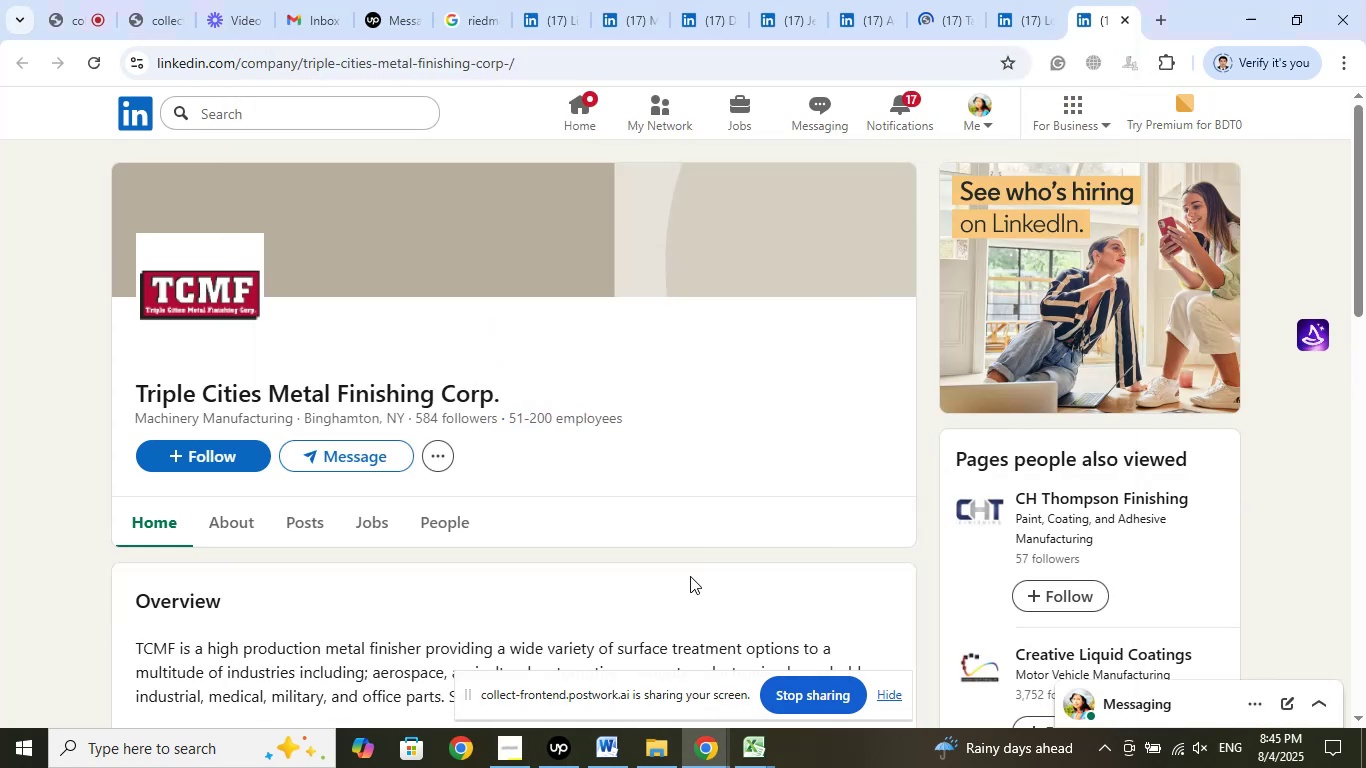 
left_click([1026, 12])
 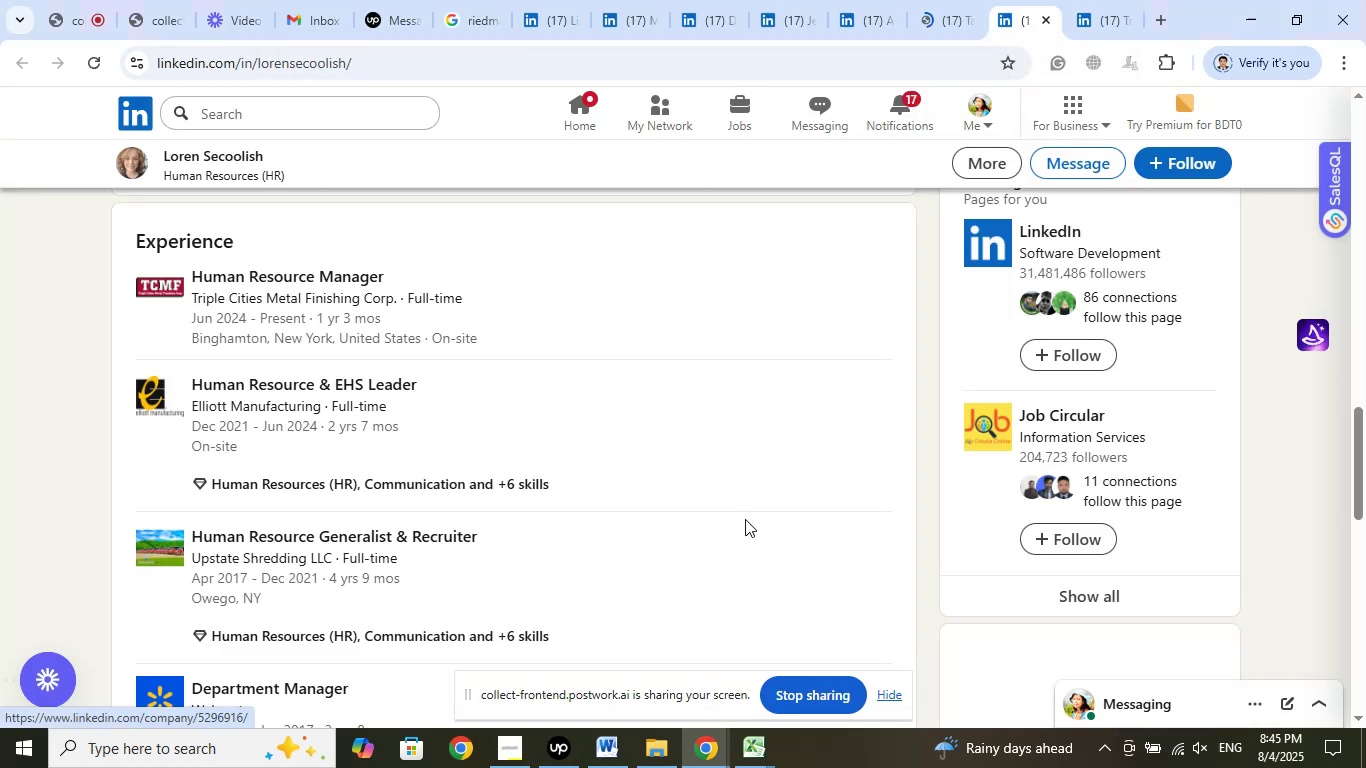 
scroll: coordinate [723, 487], scroll_direction: up, amount: 16.0
 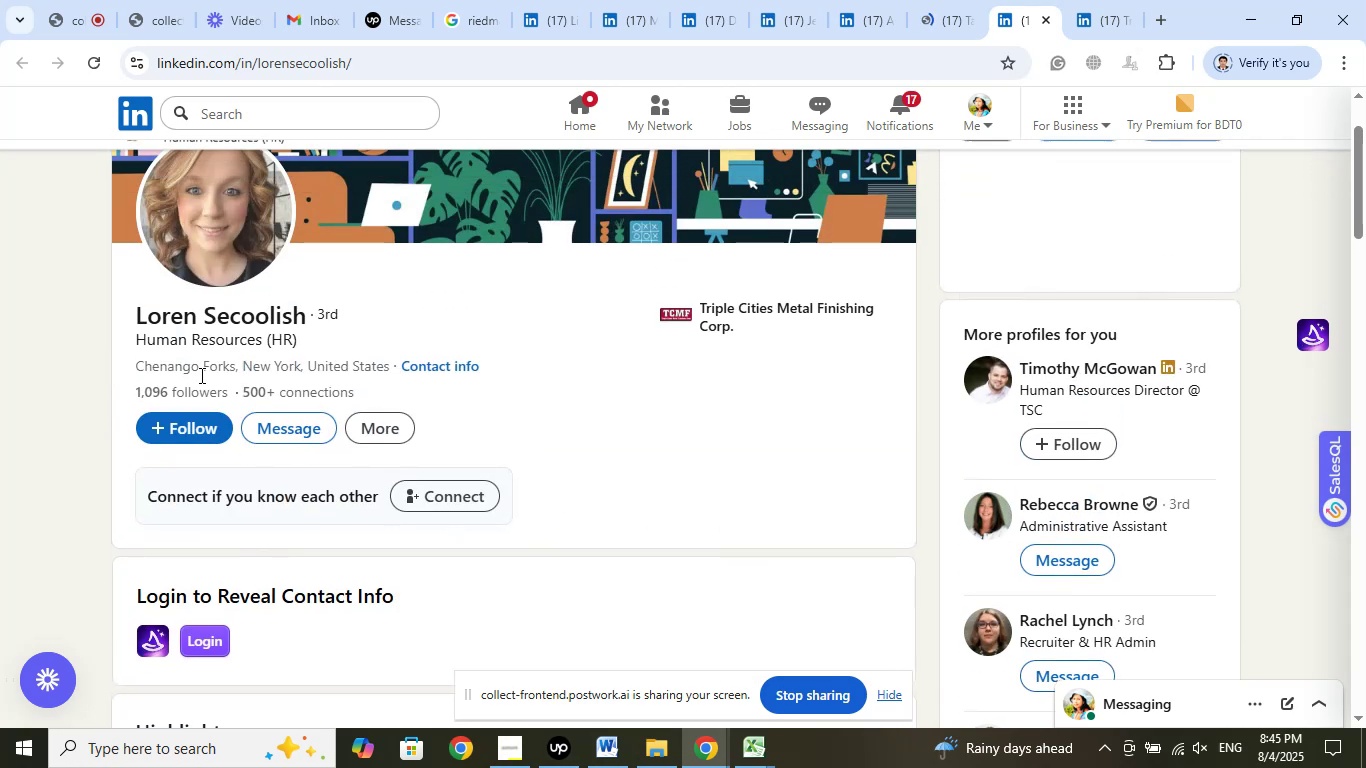 
left_click_drag(start_coordinate=[126, 313], to_coordinate=[304, 314])
 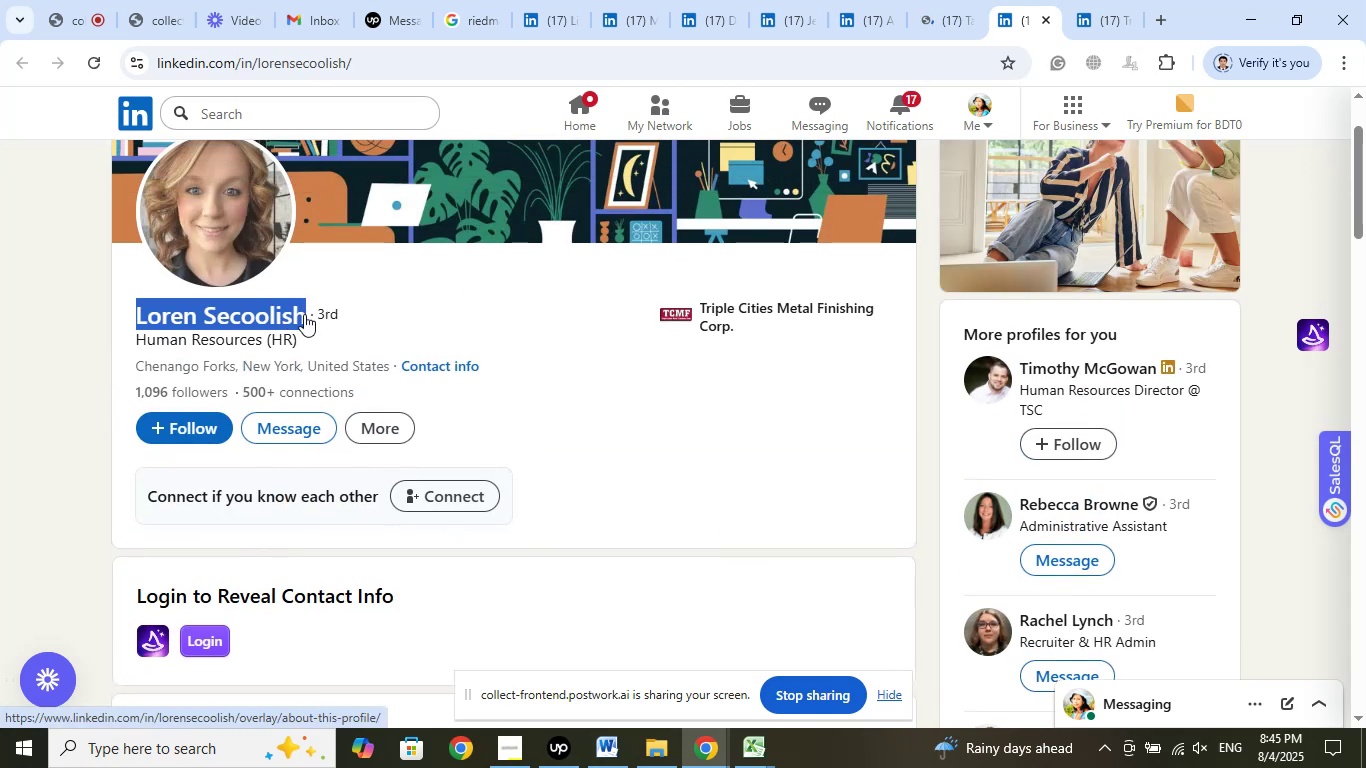 
right_click([280, 313])
 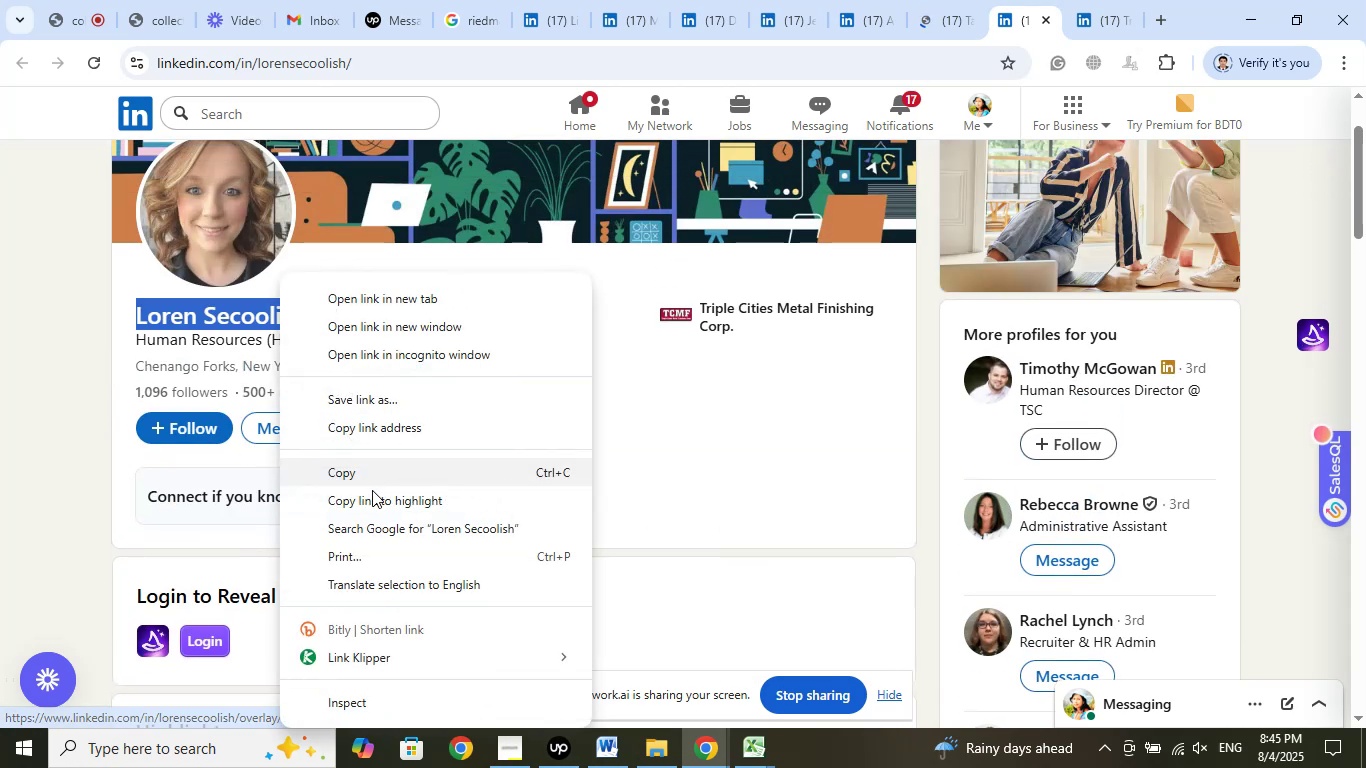 
left_click([346, 475])
 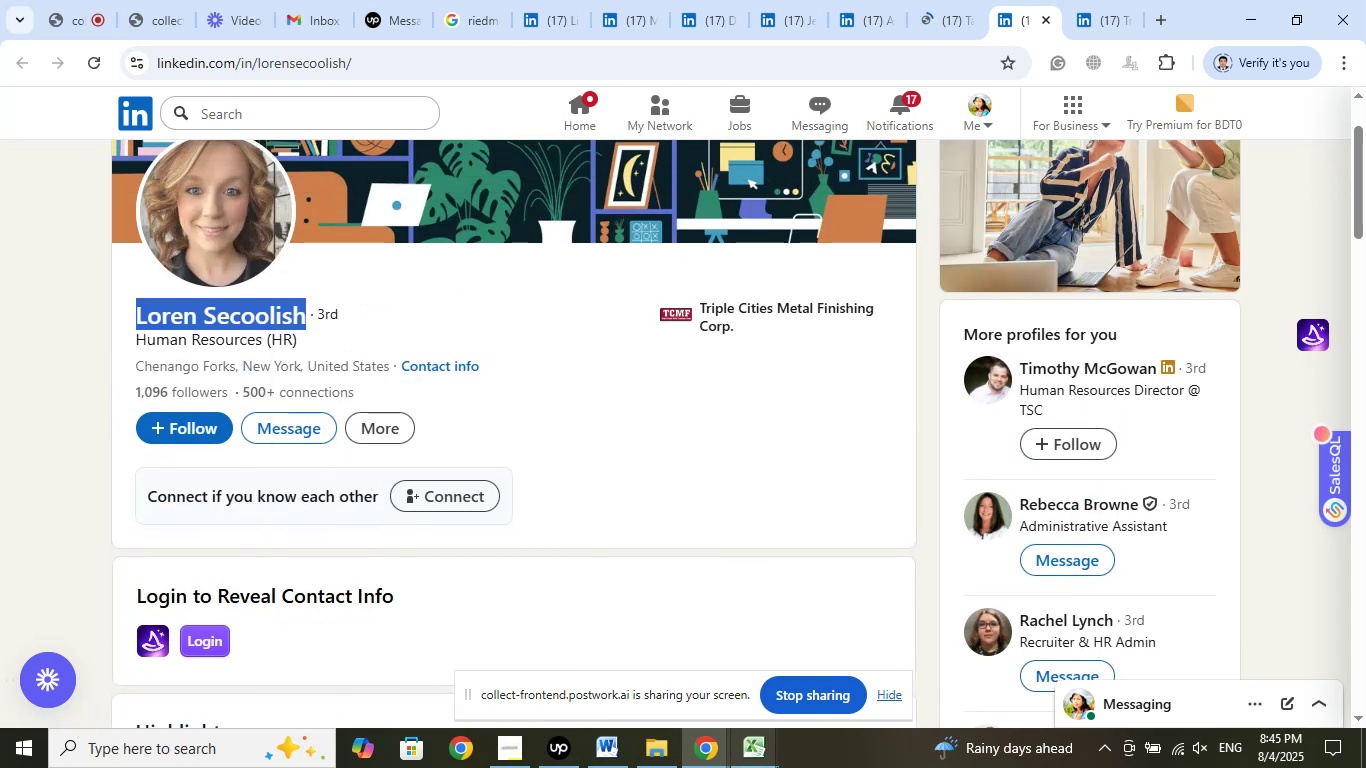 
left_click([751, 753])
 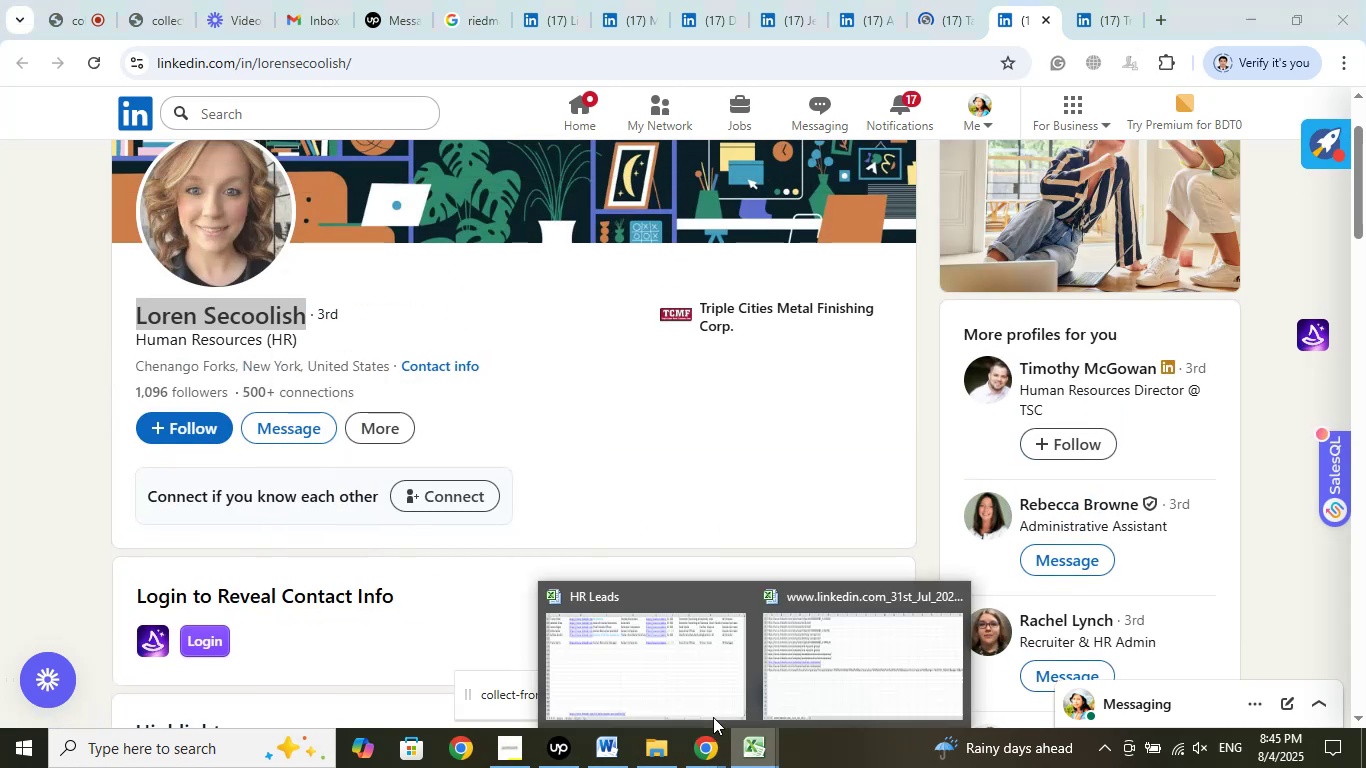 
left_click([667, 676])
 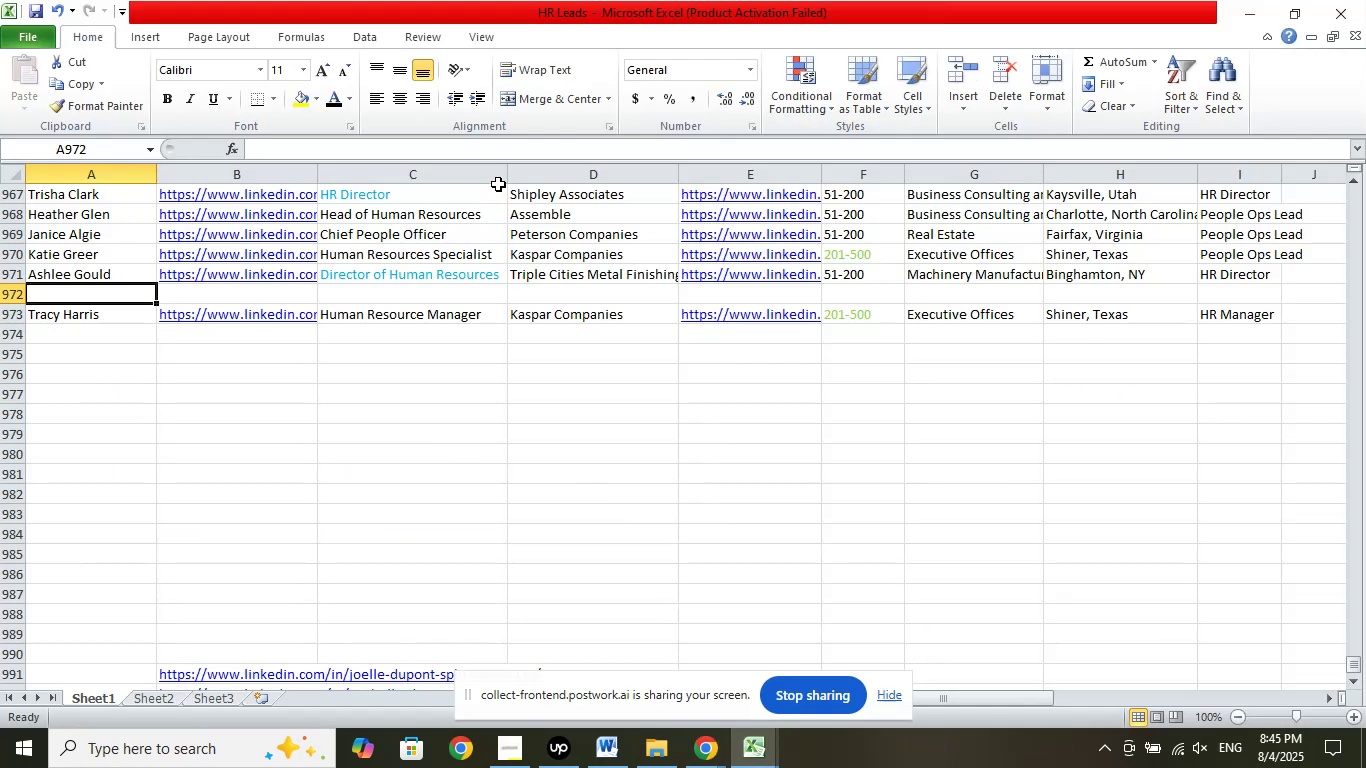 
left_click([546, 147])
 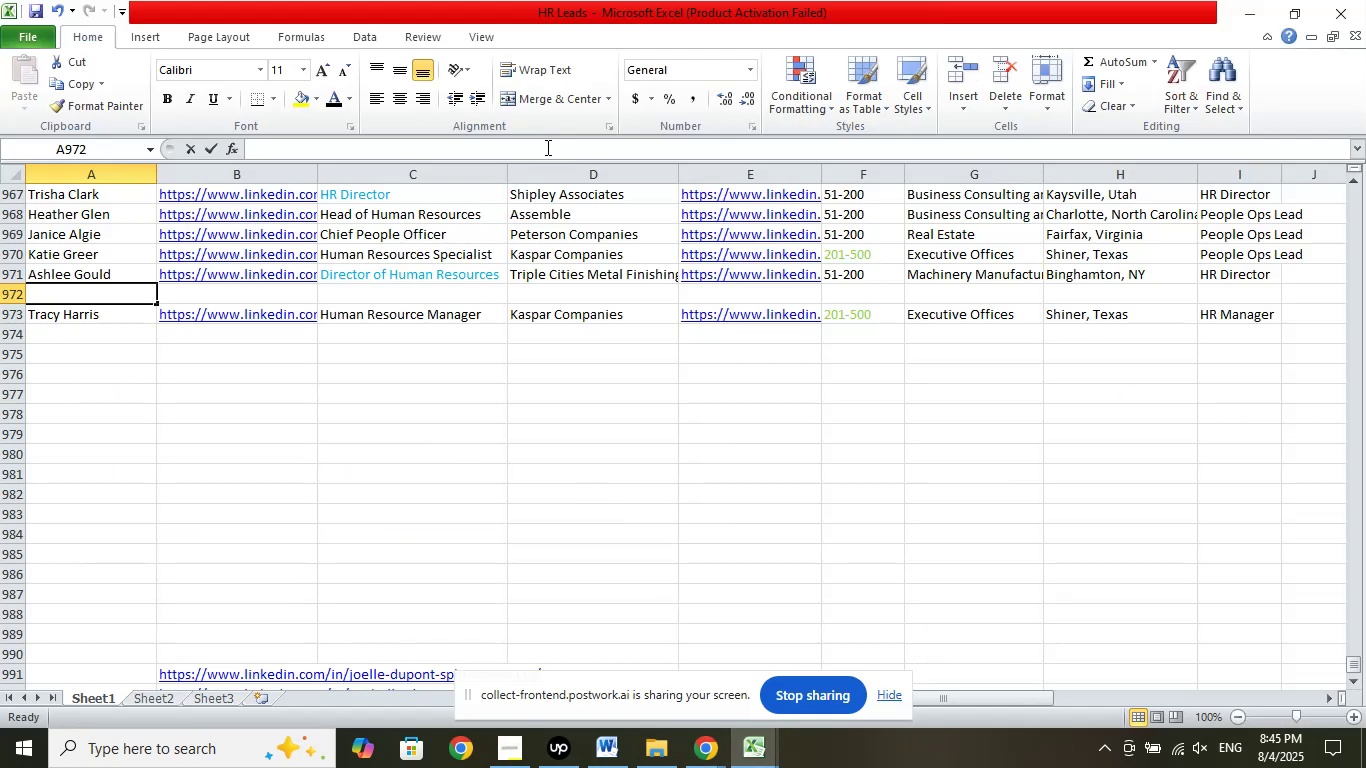 
right_click([546, 147])
 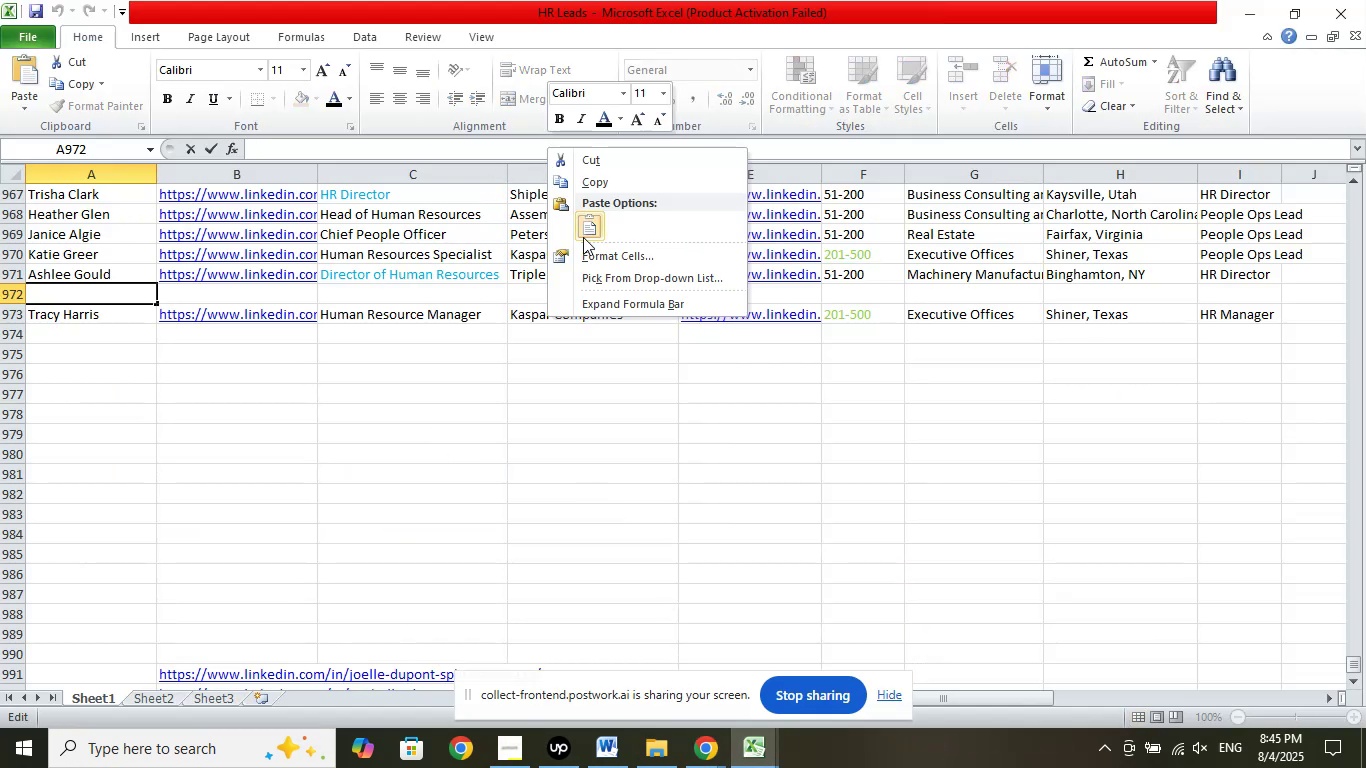 
left_click([597, 225])
 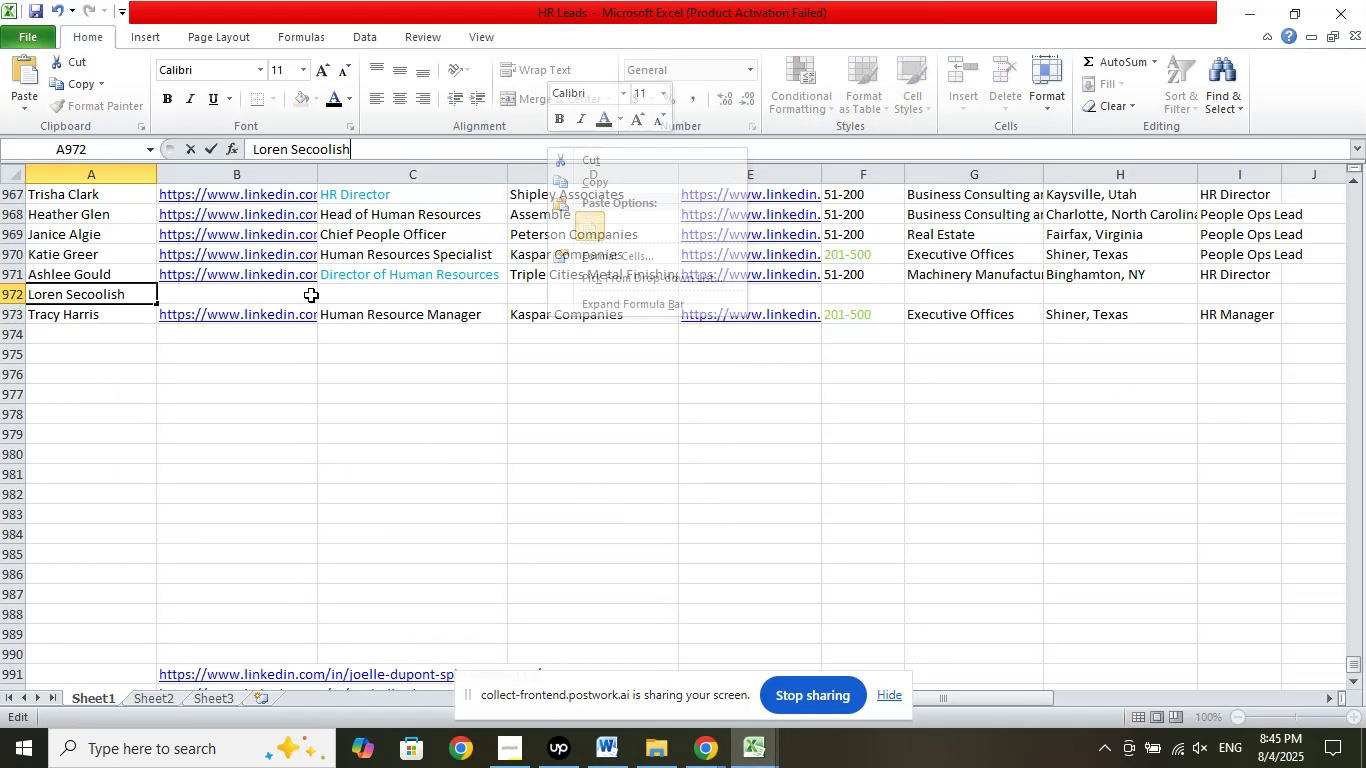 
left_click([296, 292])
 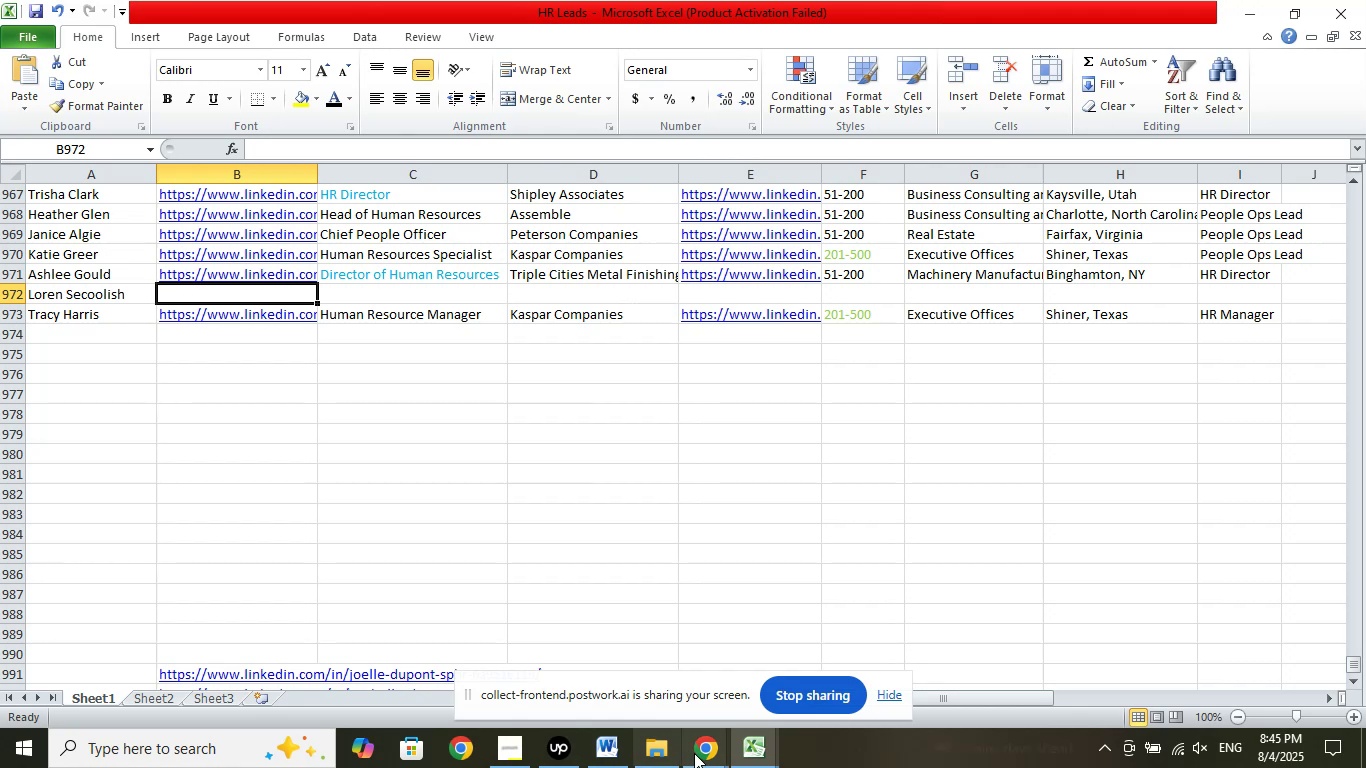 
left_click_drag(start_coordinate=[621, 693], to_coordinate=[621, 688])
 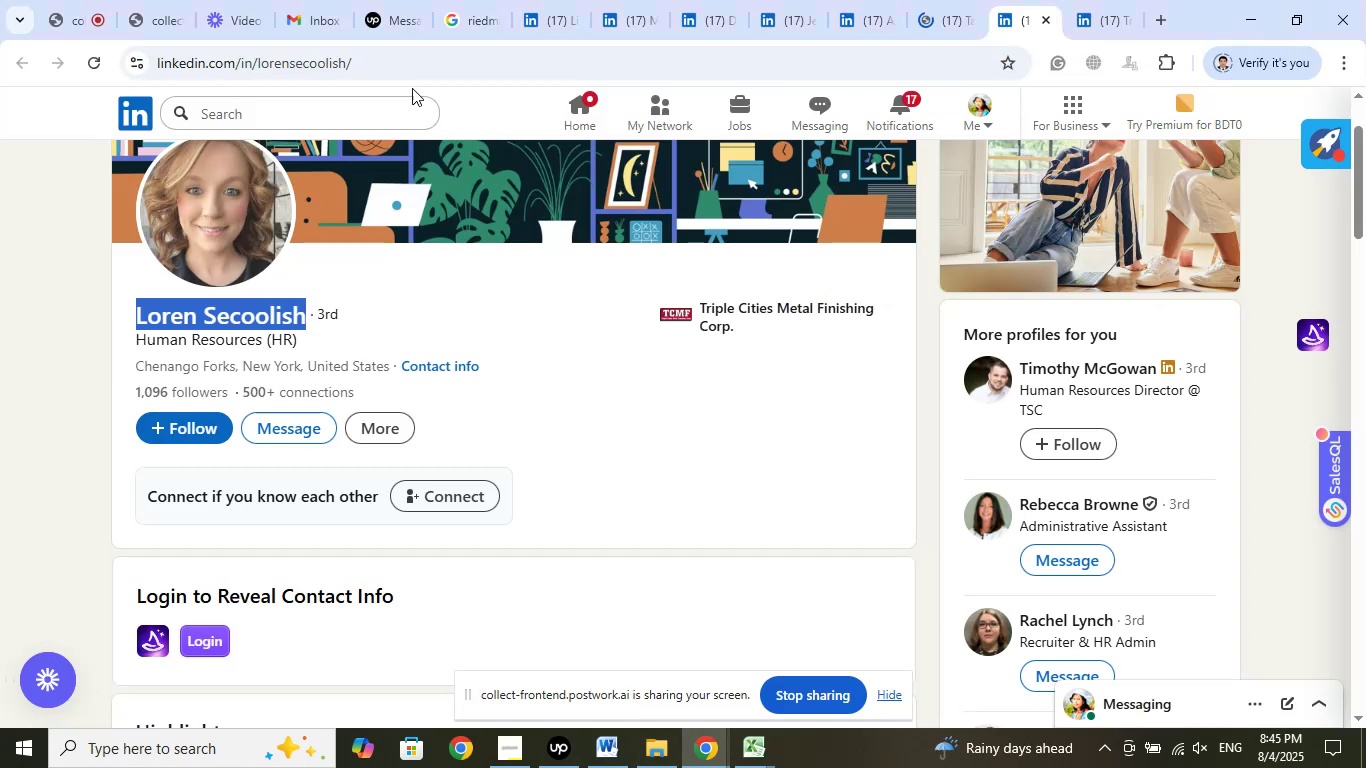 
left_click([395, 64])
 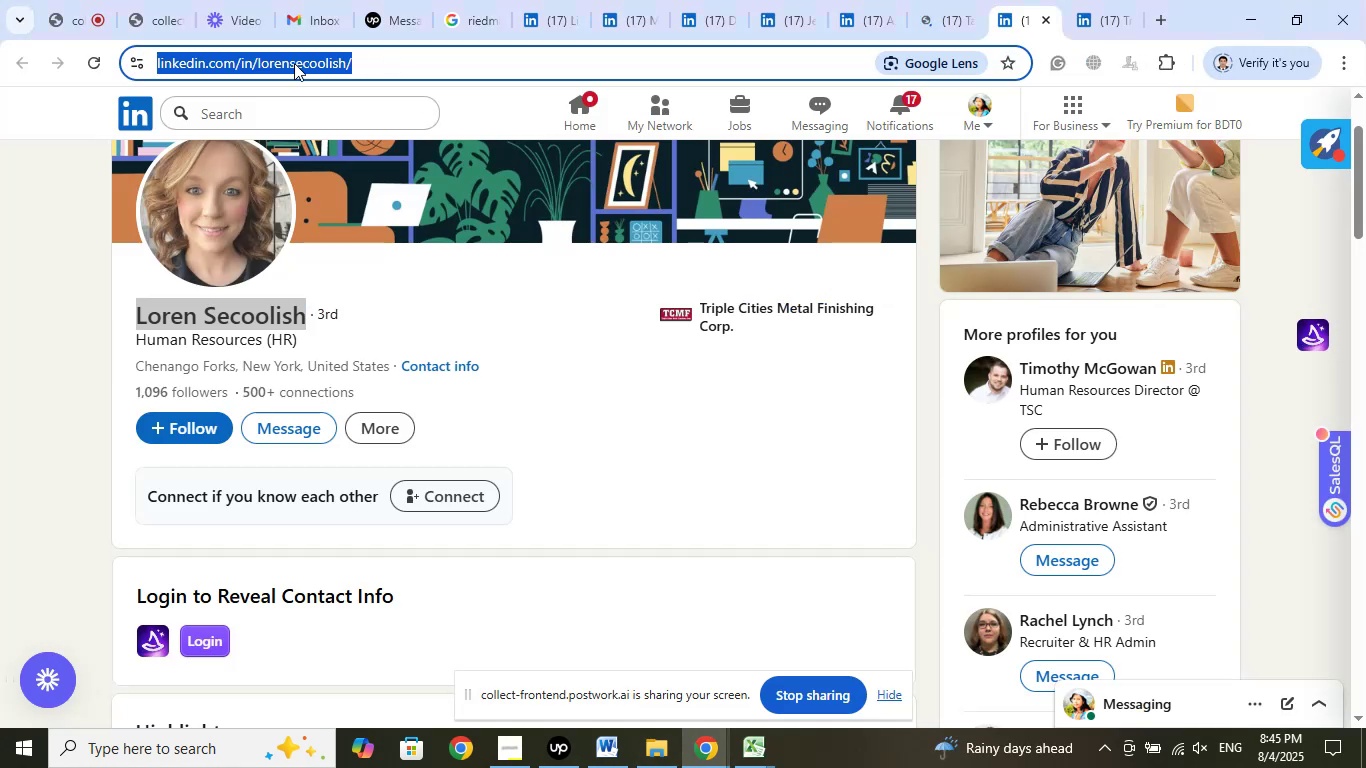 
right_click([296, 62])
 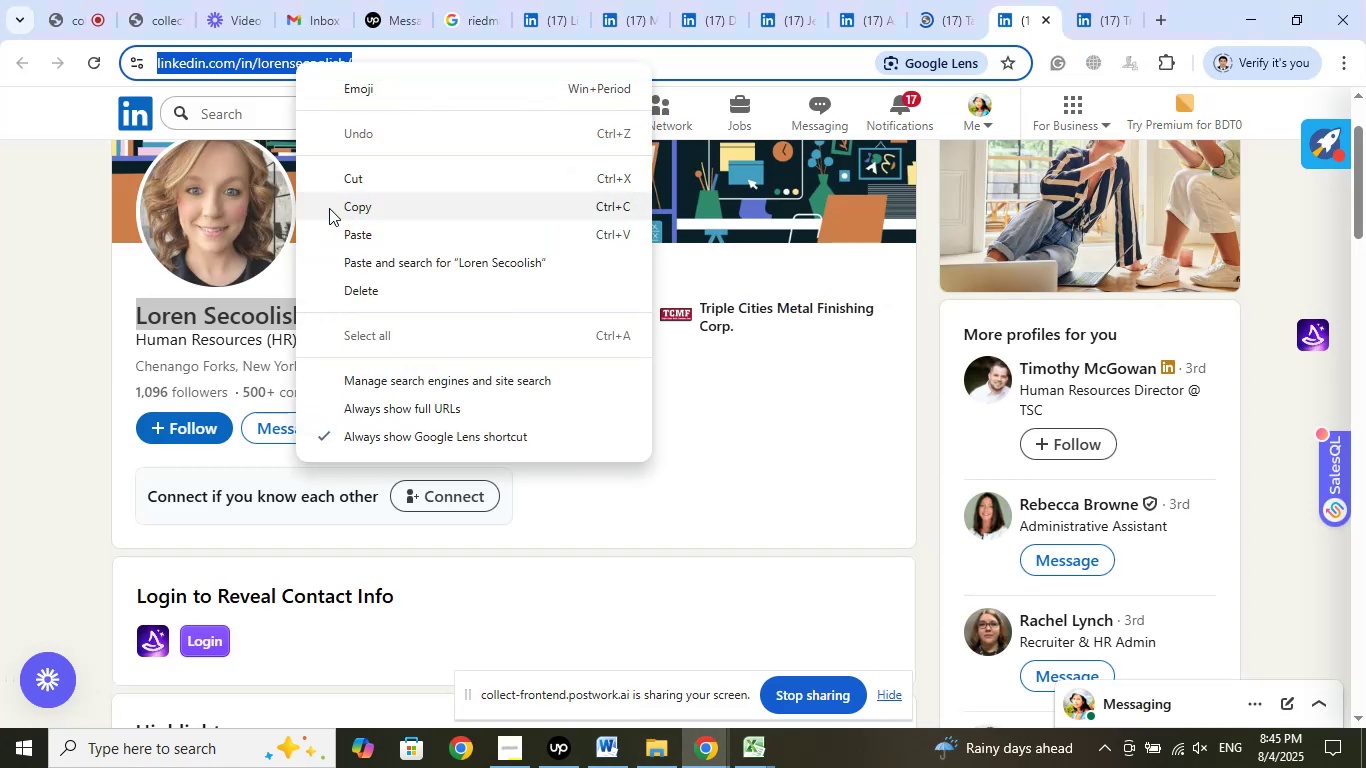 
left_click([357, 207])
 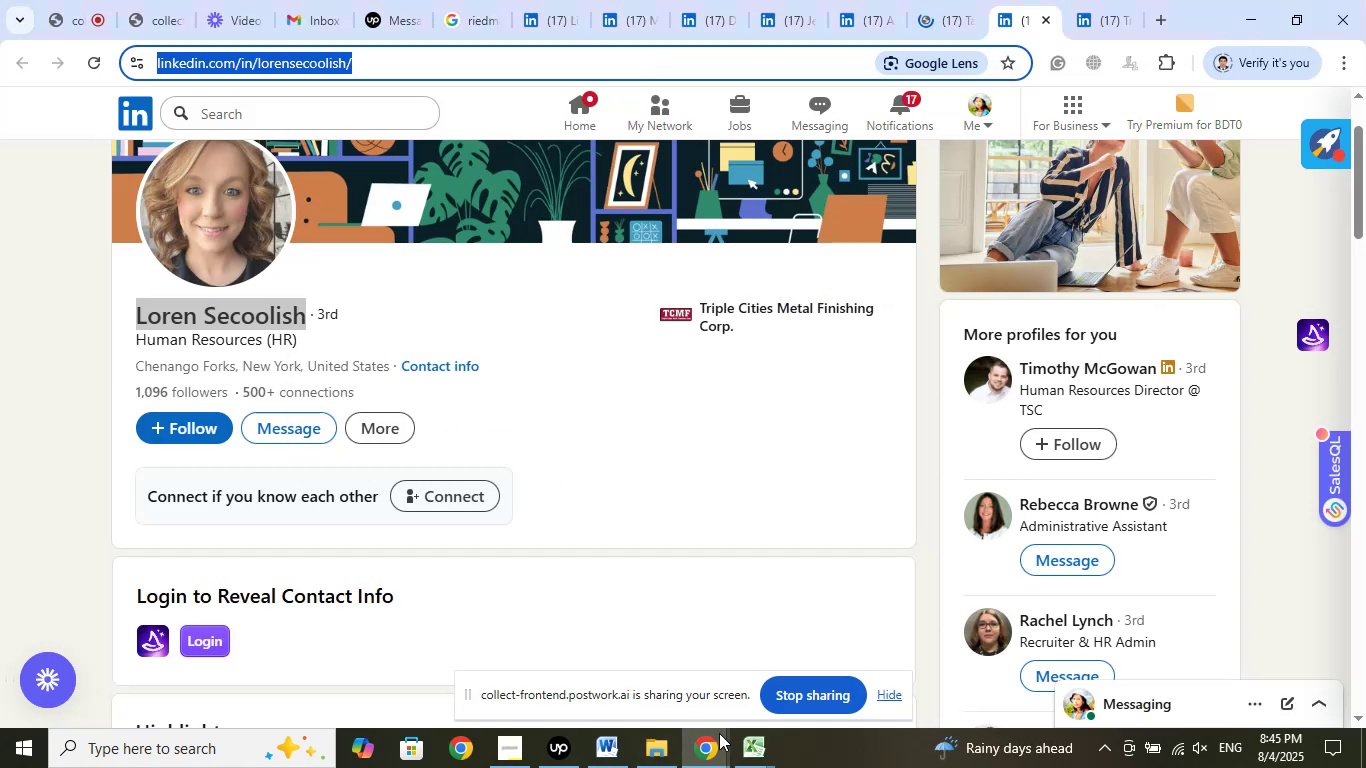 
left_click([754, 750])
 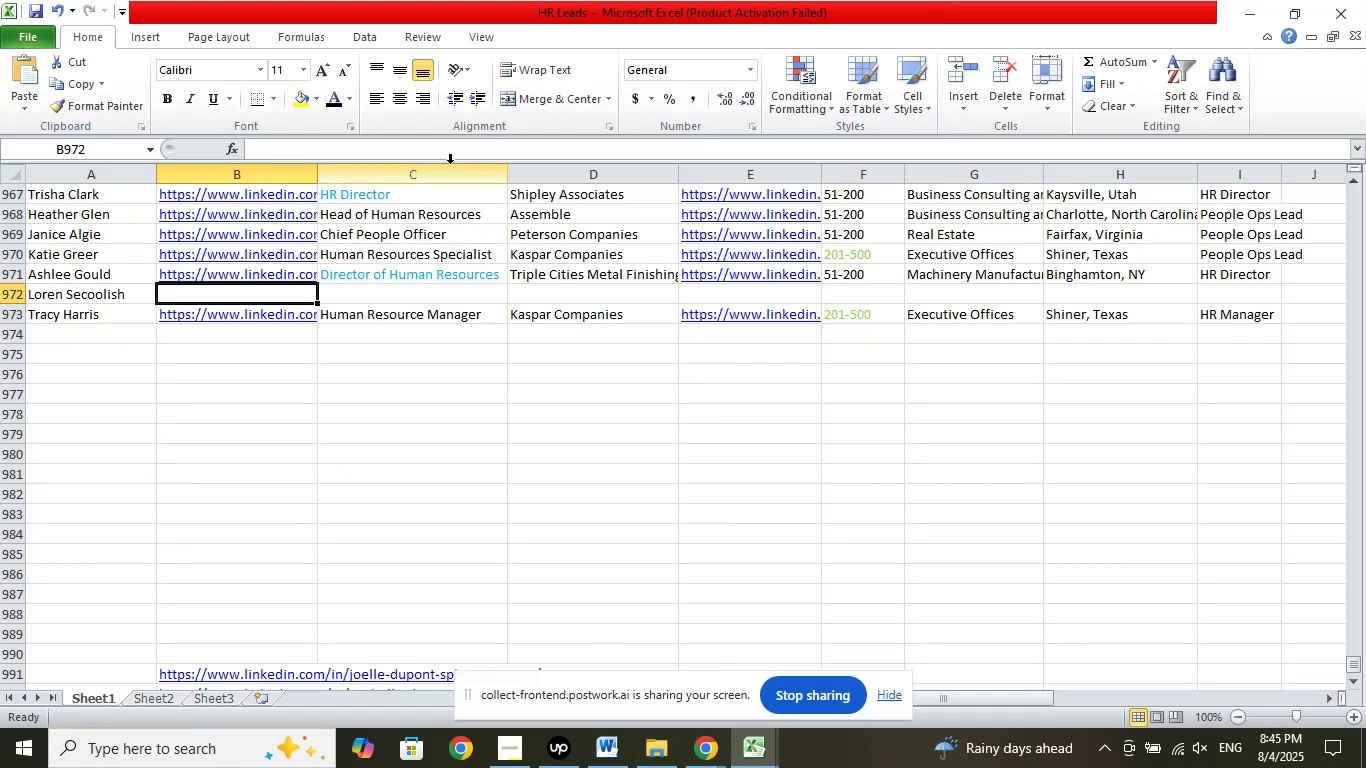 
left_click([504, 148])
 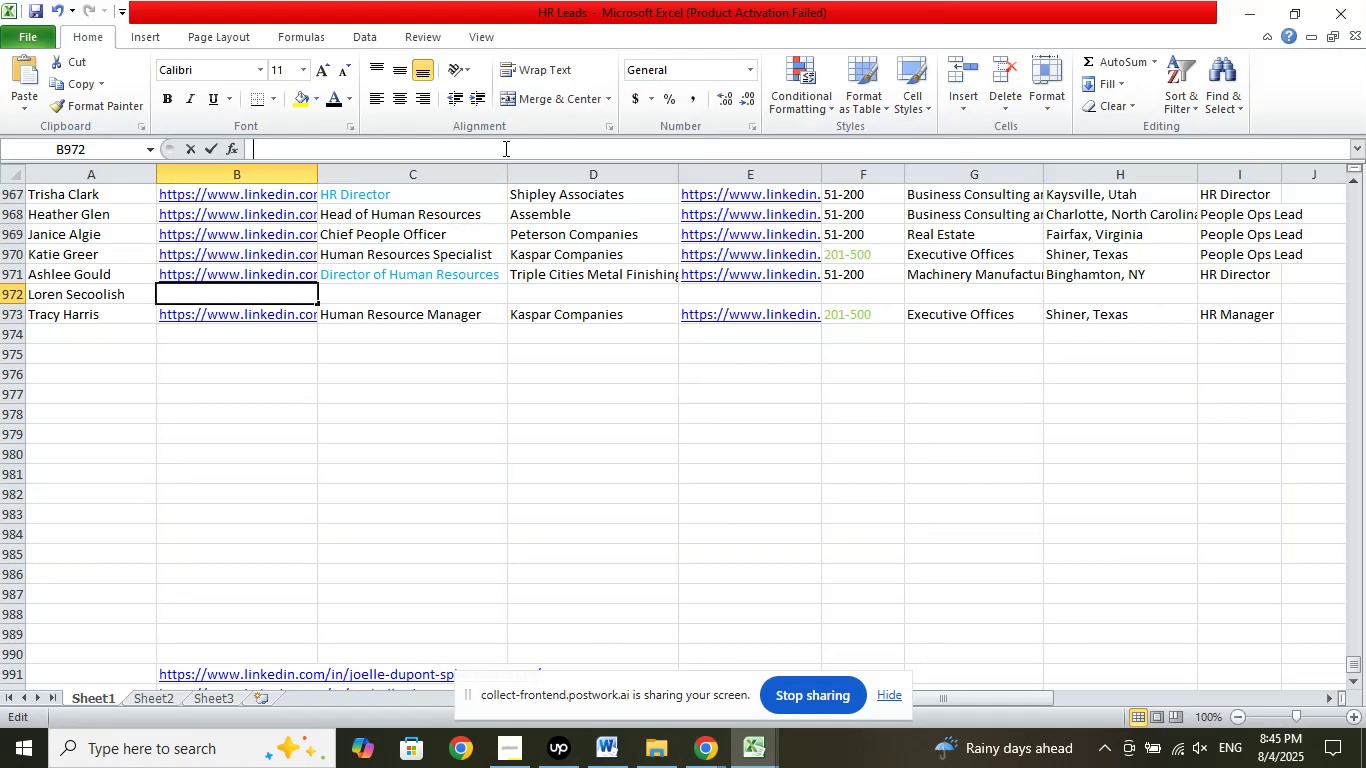 
right_click([504, 148])
 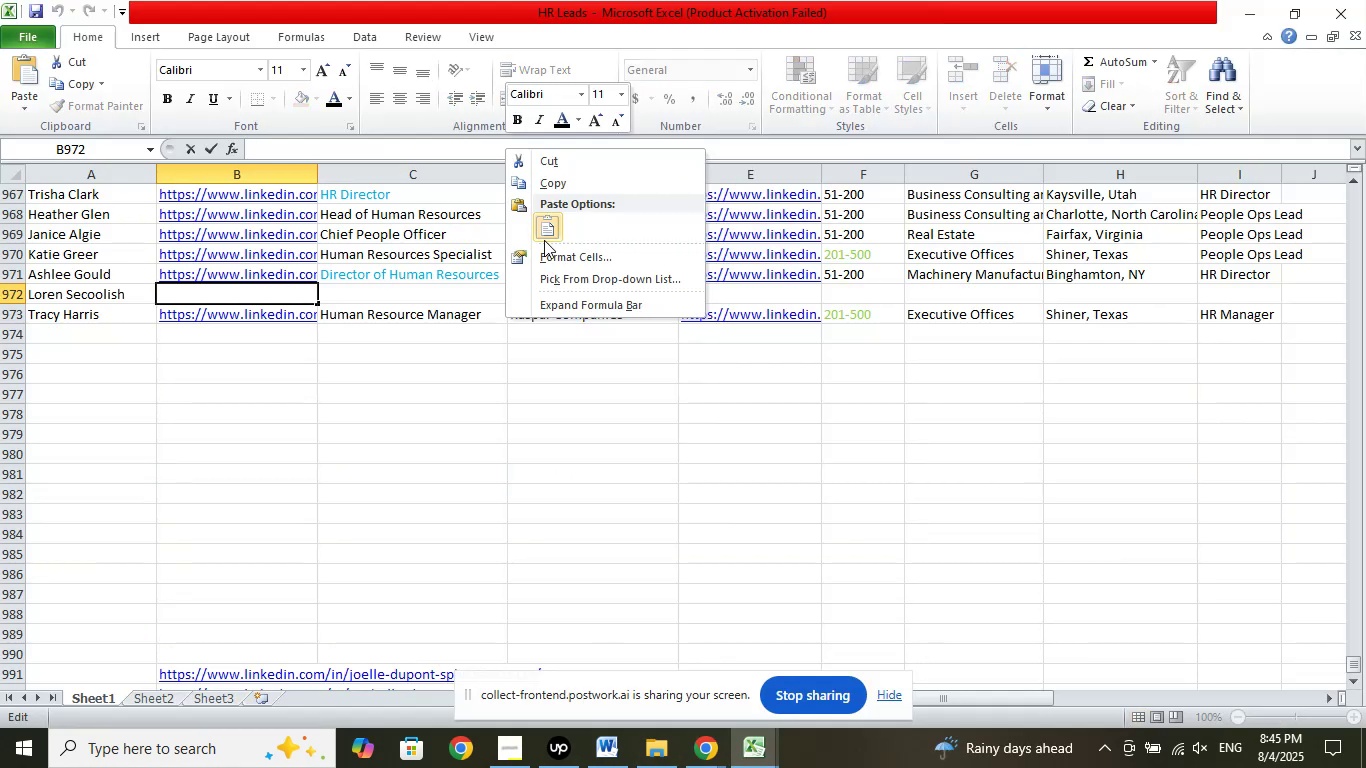 
left_click([552, 230])
 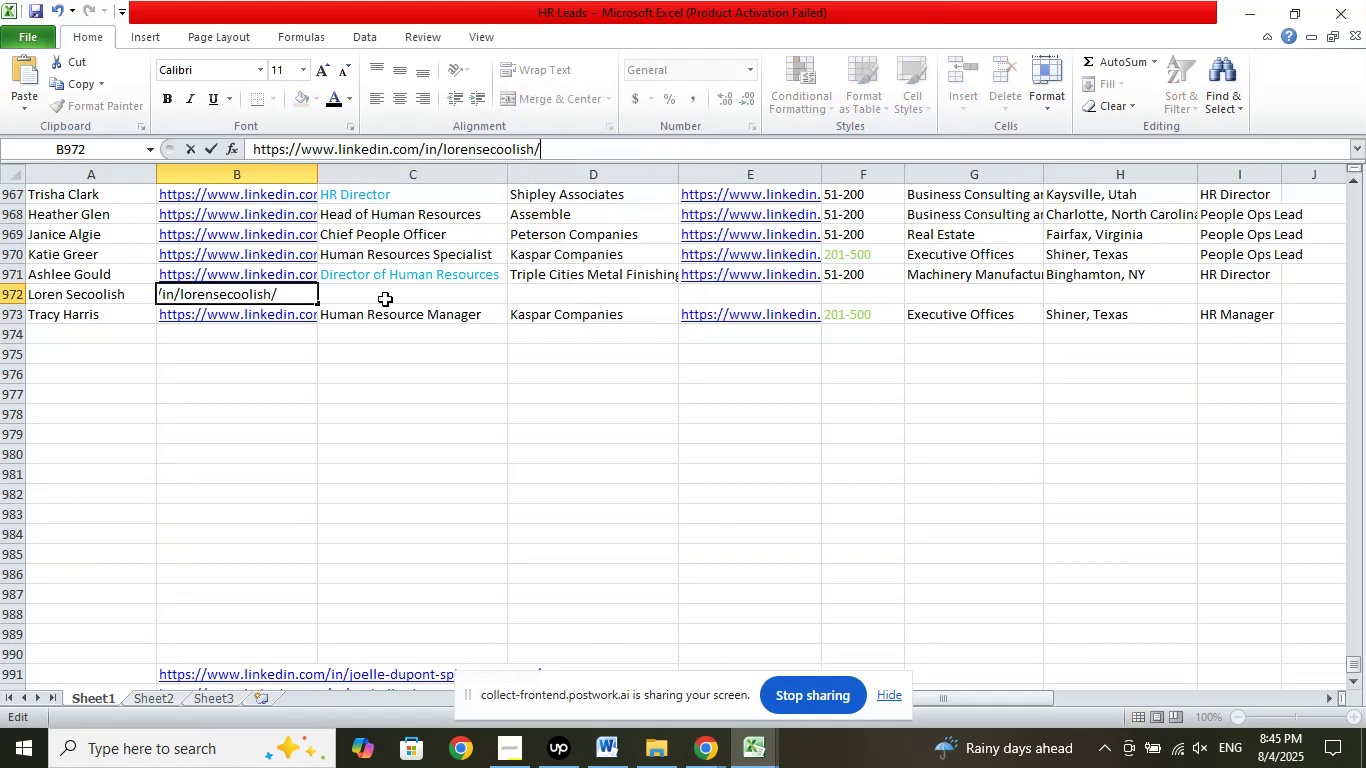 
left_click([396, 292])
 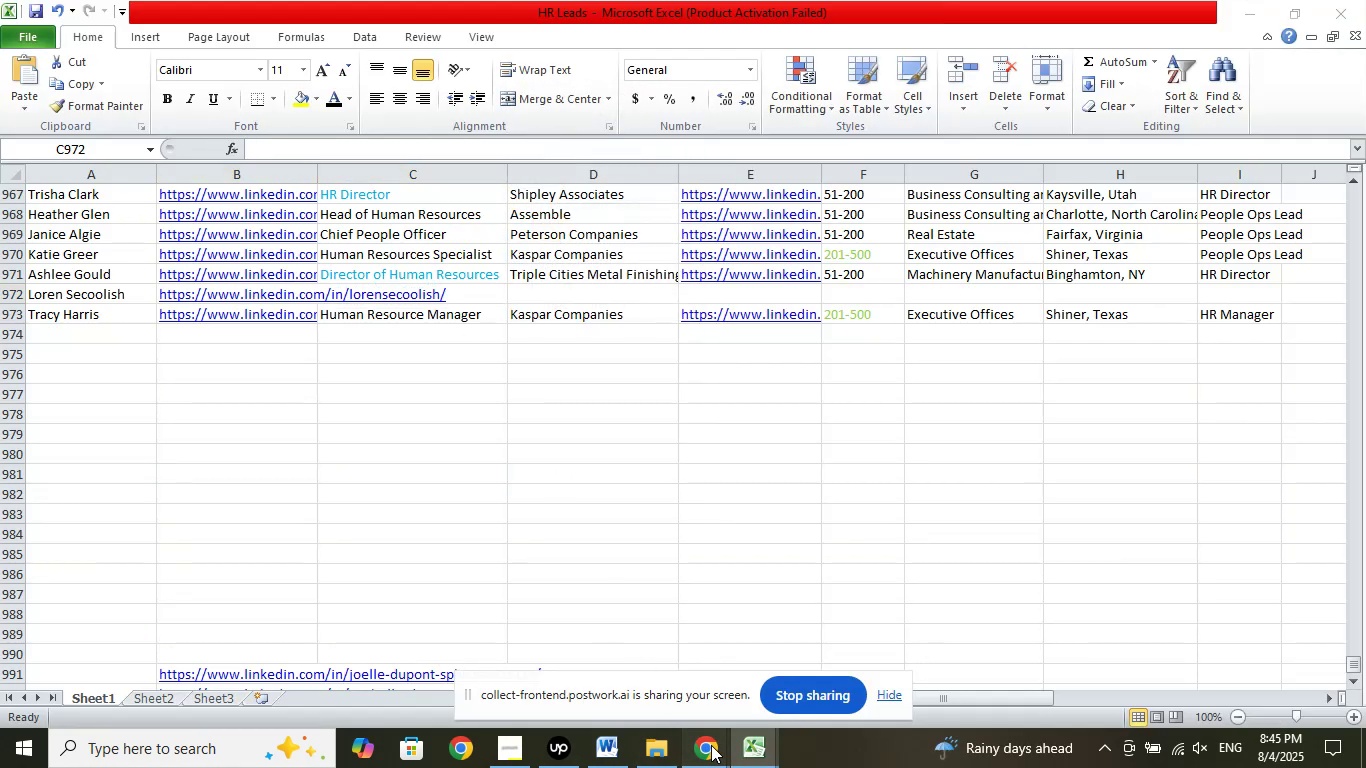 
double_click([627, 673])
 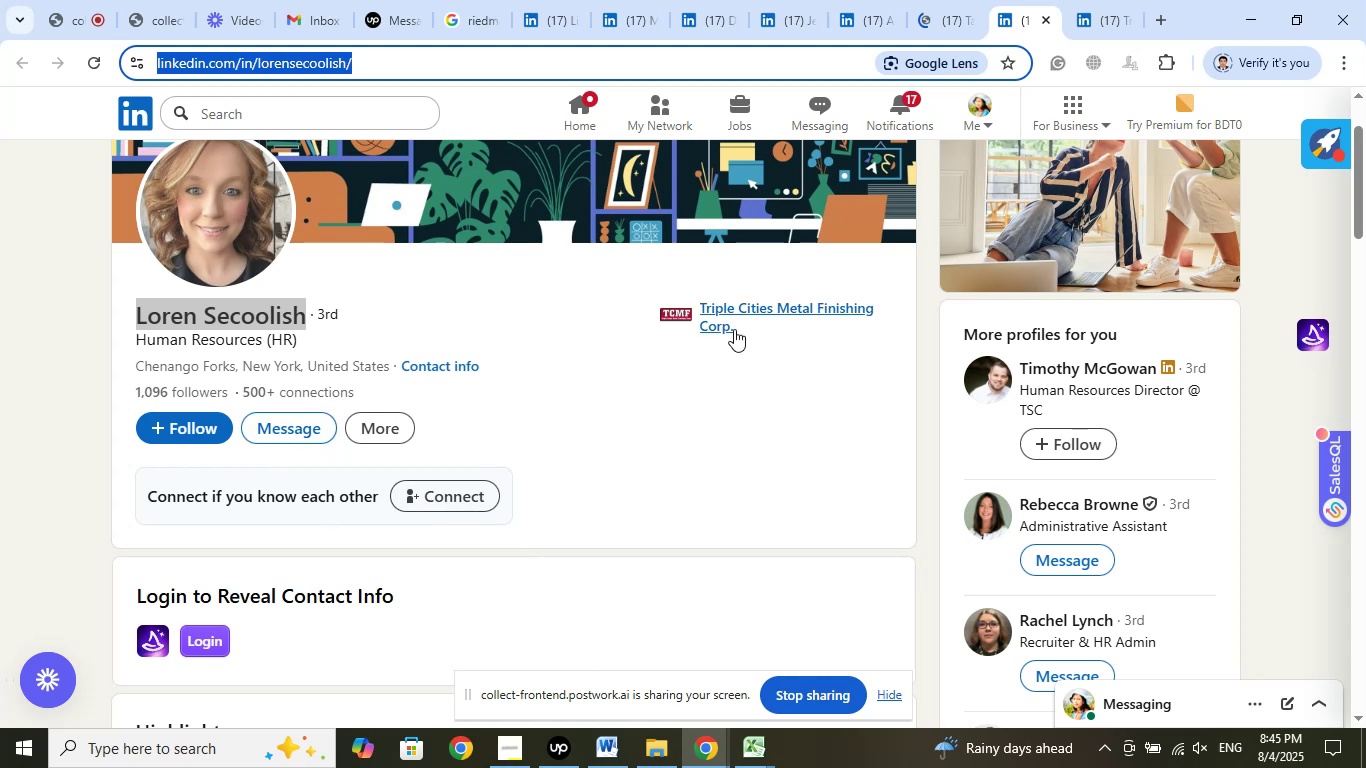 
left_click([735, 321])
 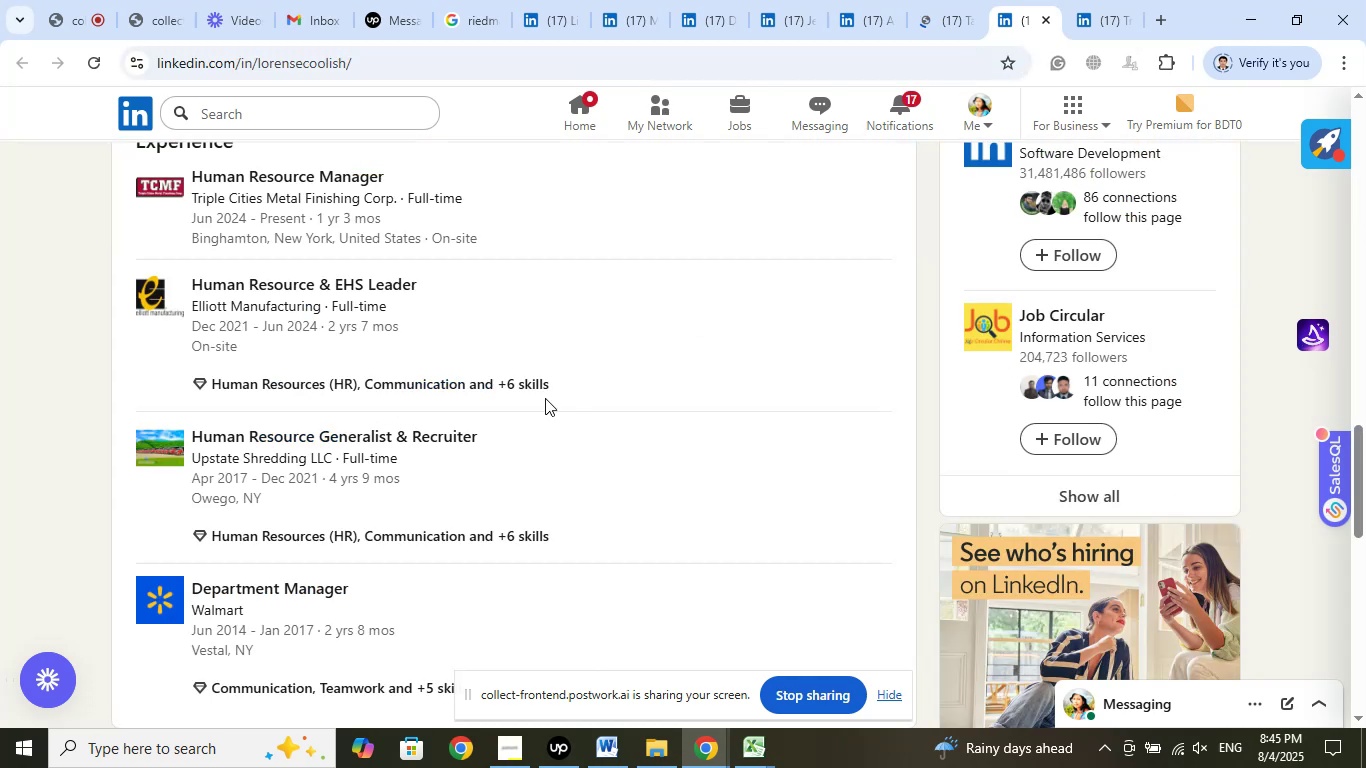 
scroll: coordinate [522, 487], scroll_direction: up, amount: 2.0
 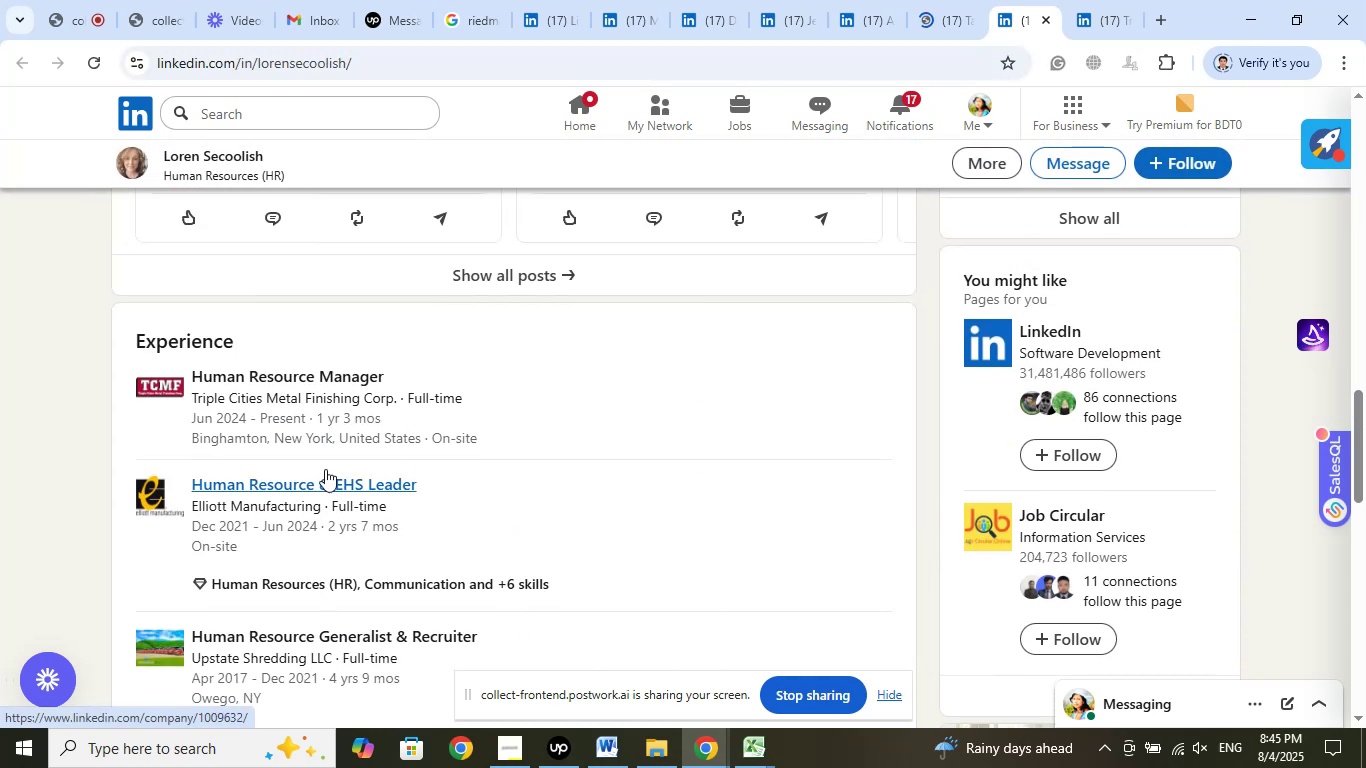 
left_click_drag(start_coordinate=[187, 372], to_coordinate=[417, 381])
 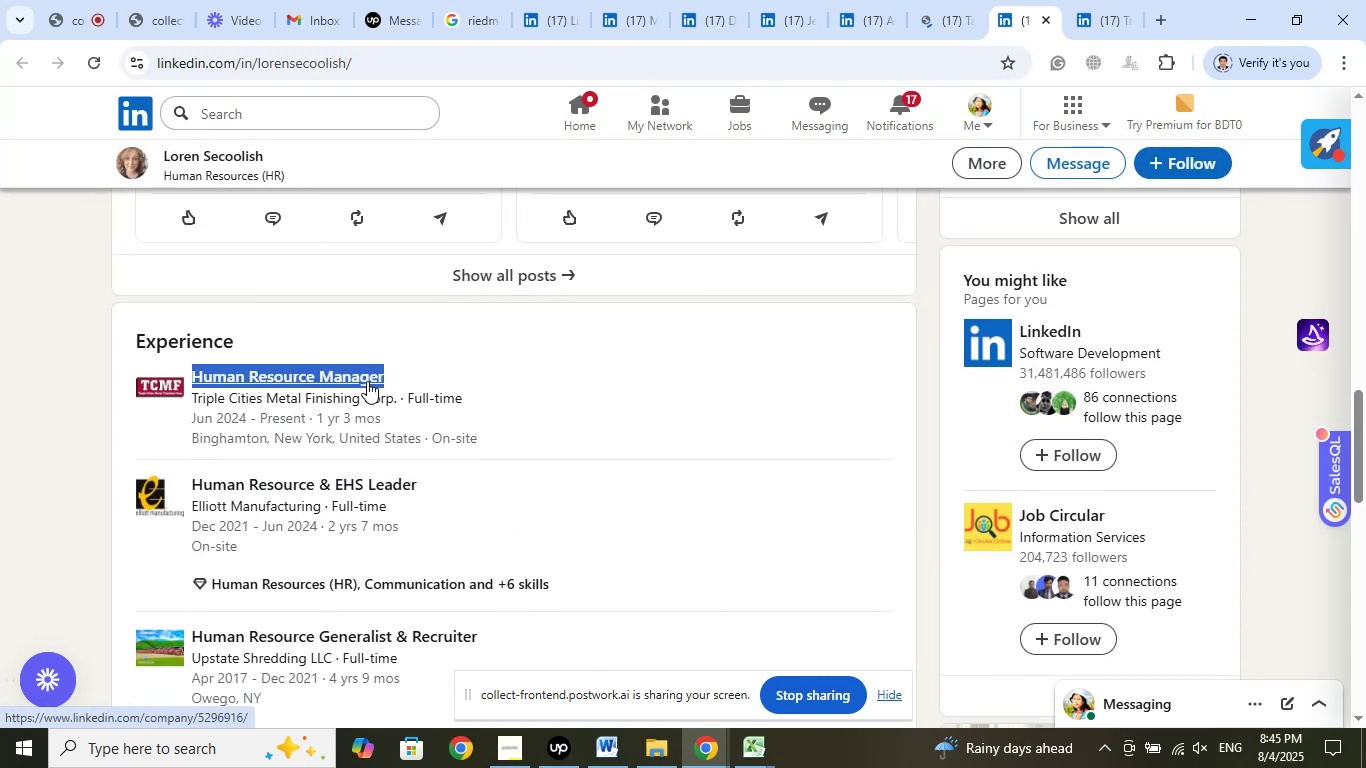 
right_click([354, 379])
 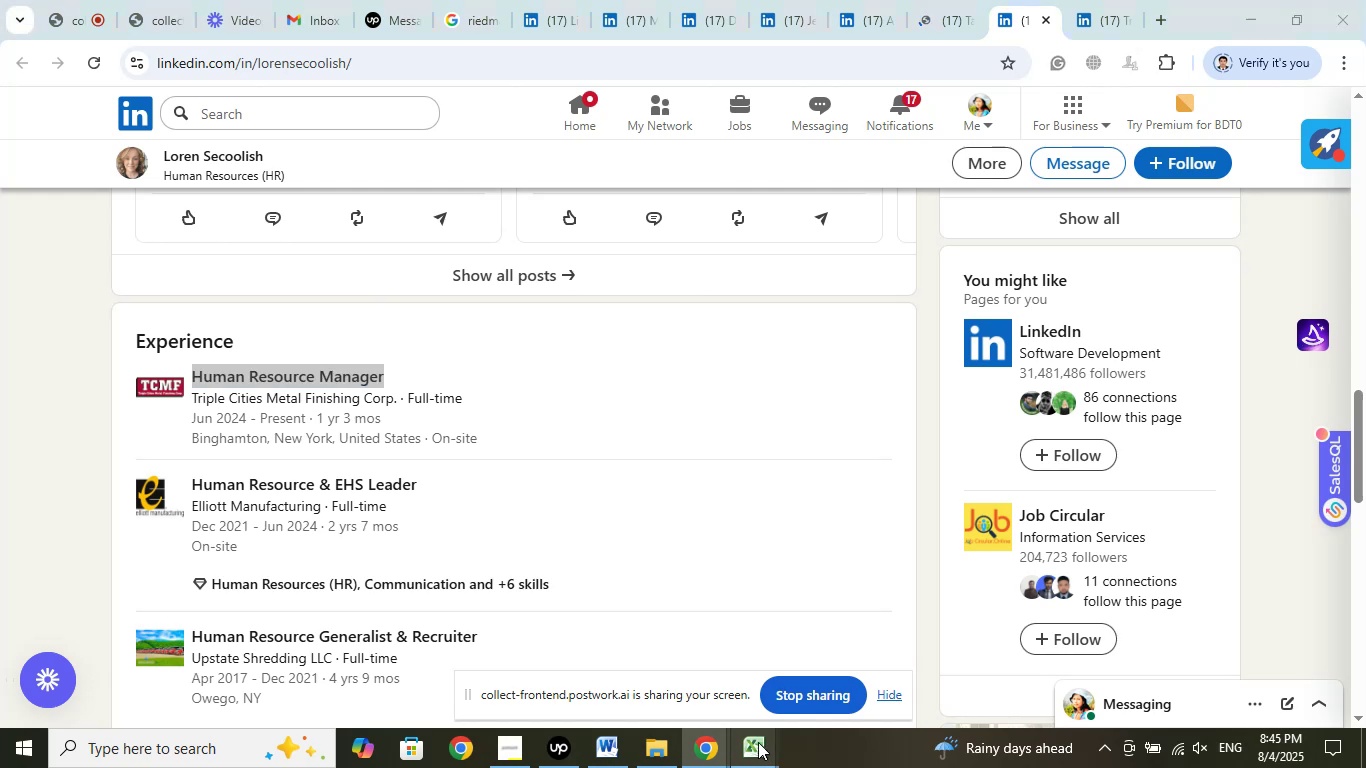 
left_click([242, 165])
 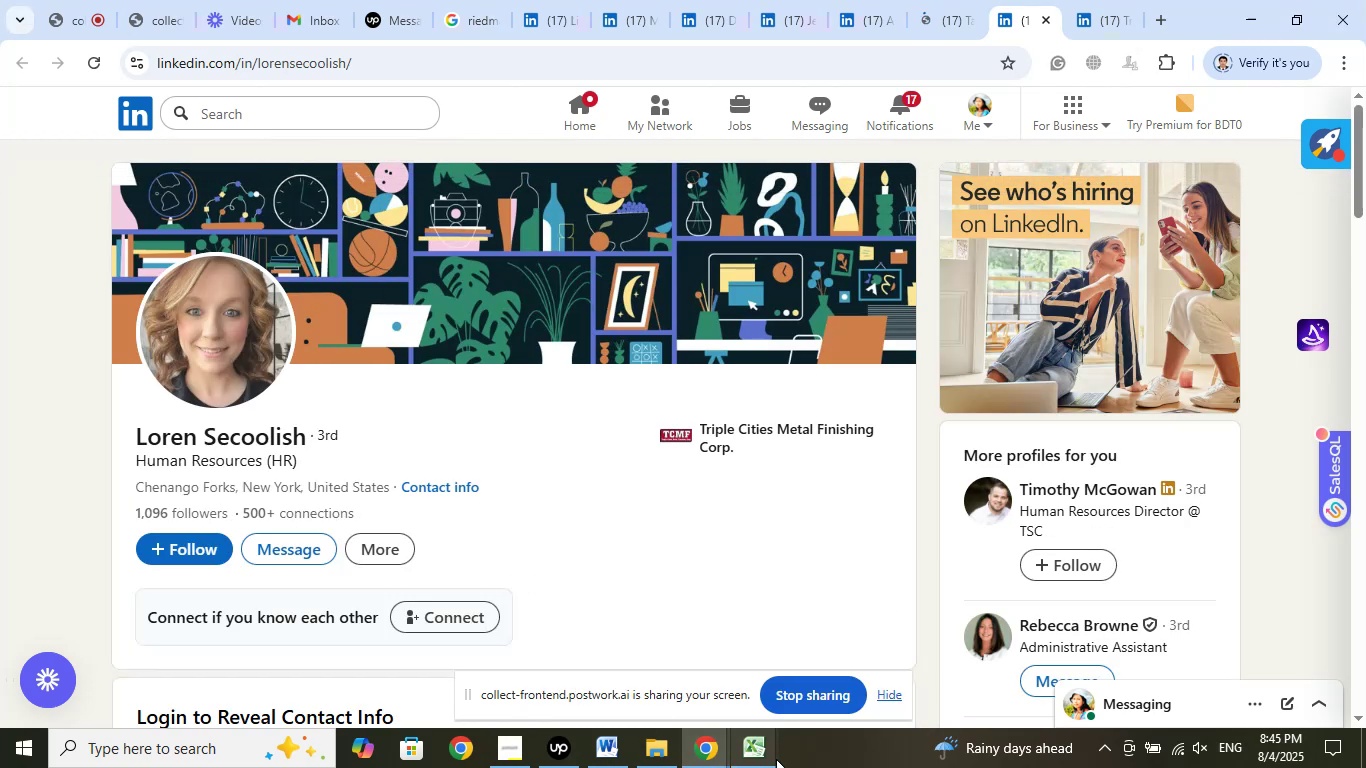 
double_click([644, 686])
 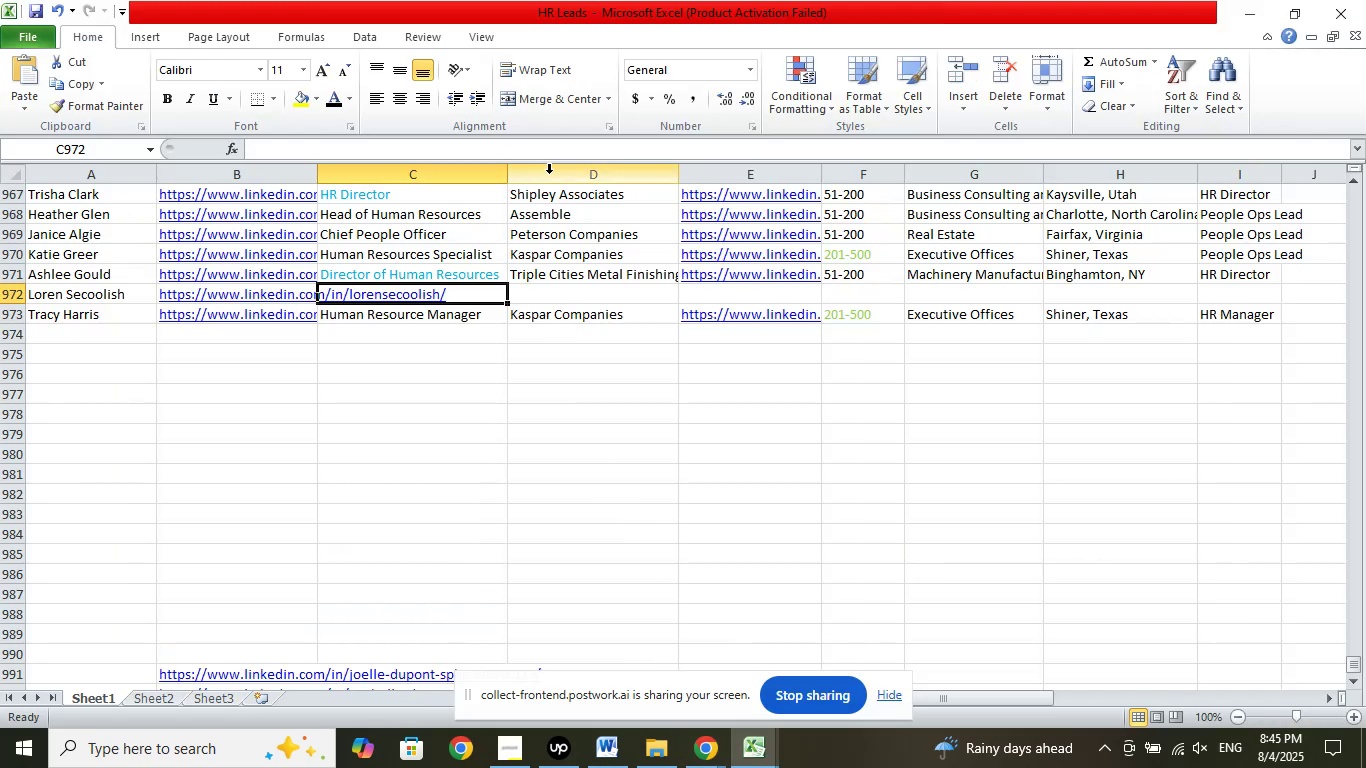 
left_click([592, 149])
 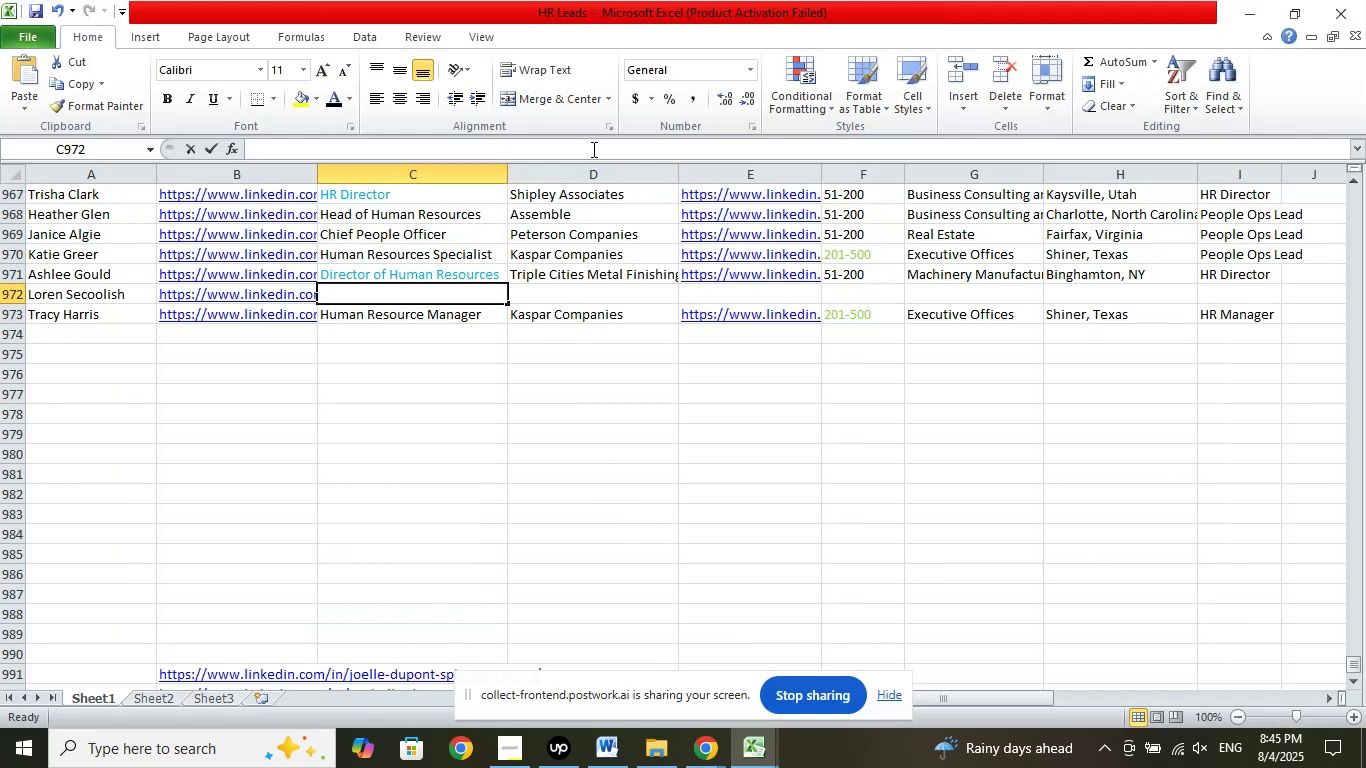 
right_click([592, 149])
 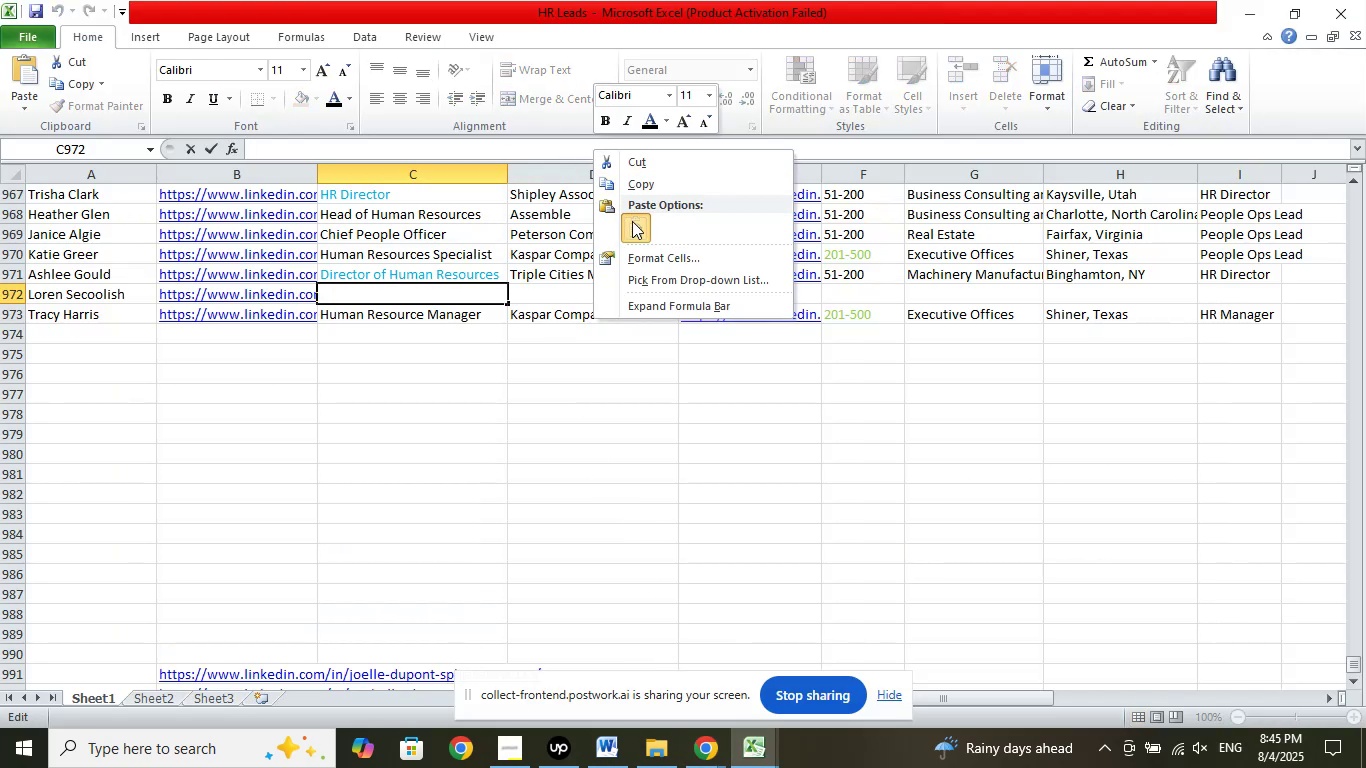 
left_click([571, 283])
 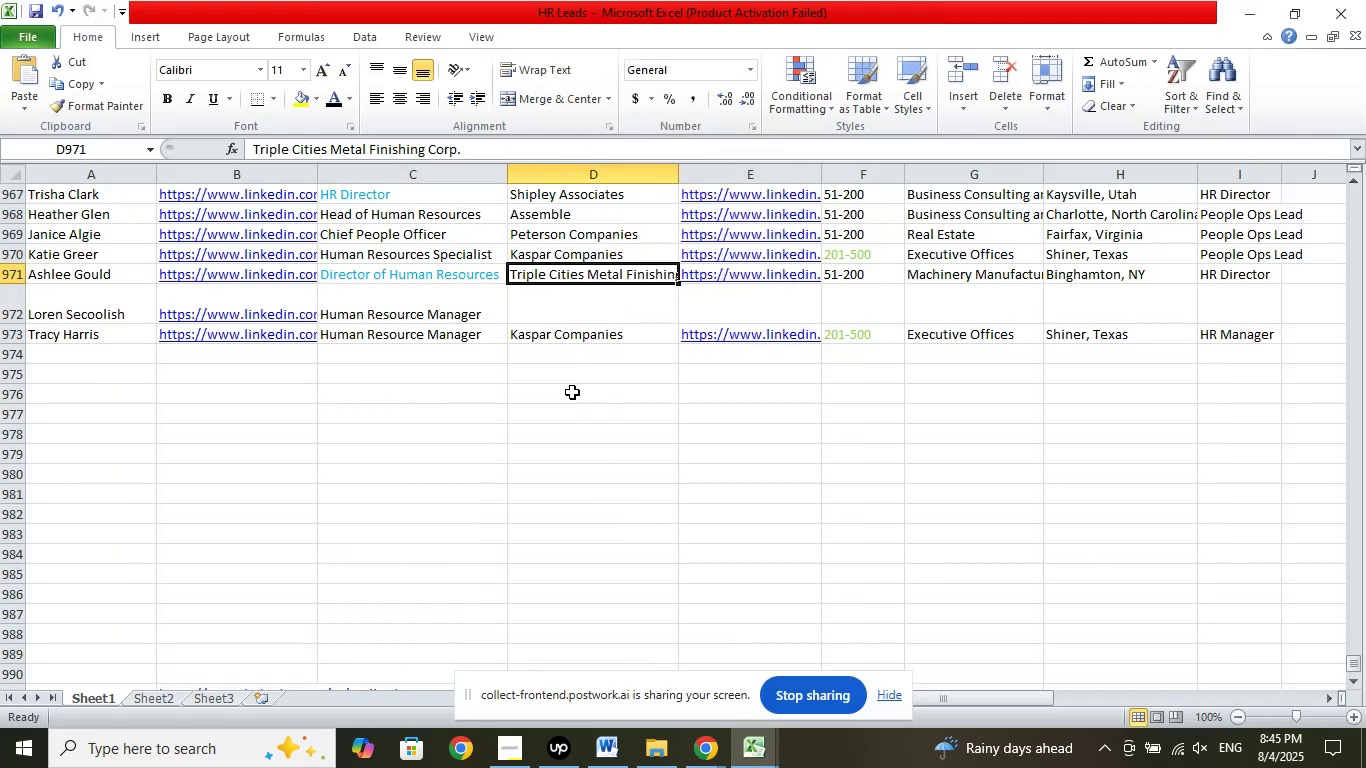 
left_click([464, 306])
 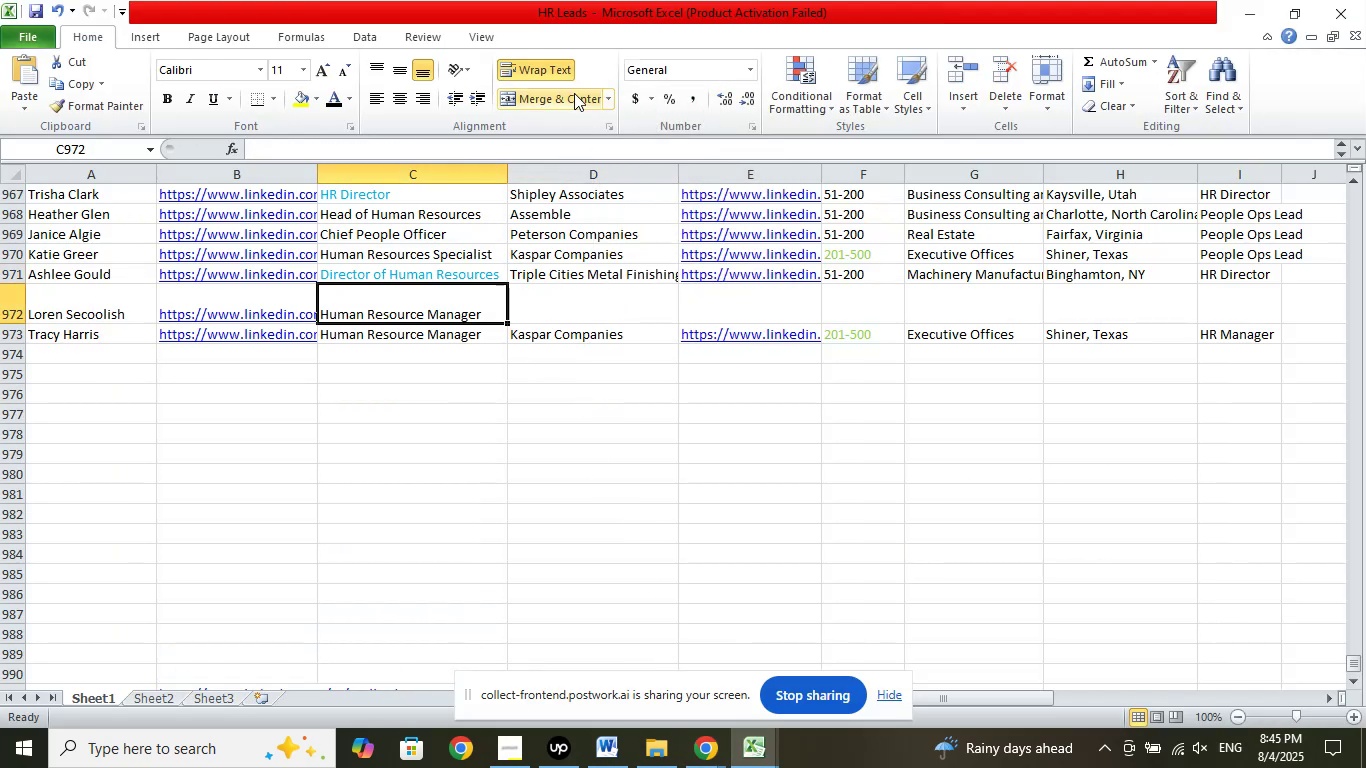 
left_click([550, 70])
 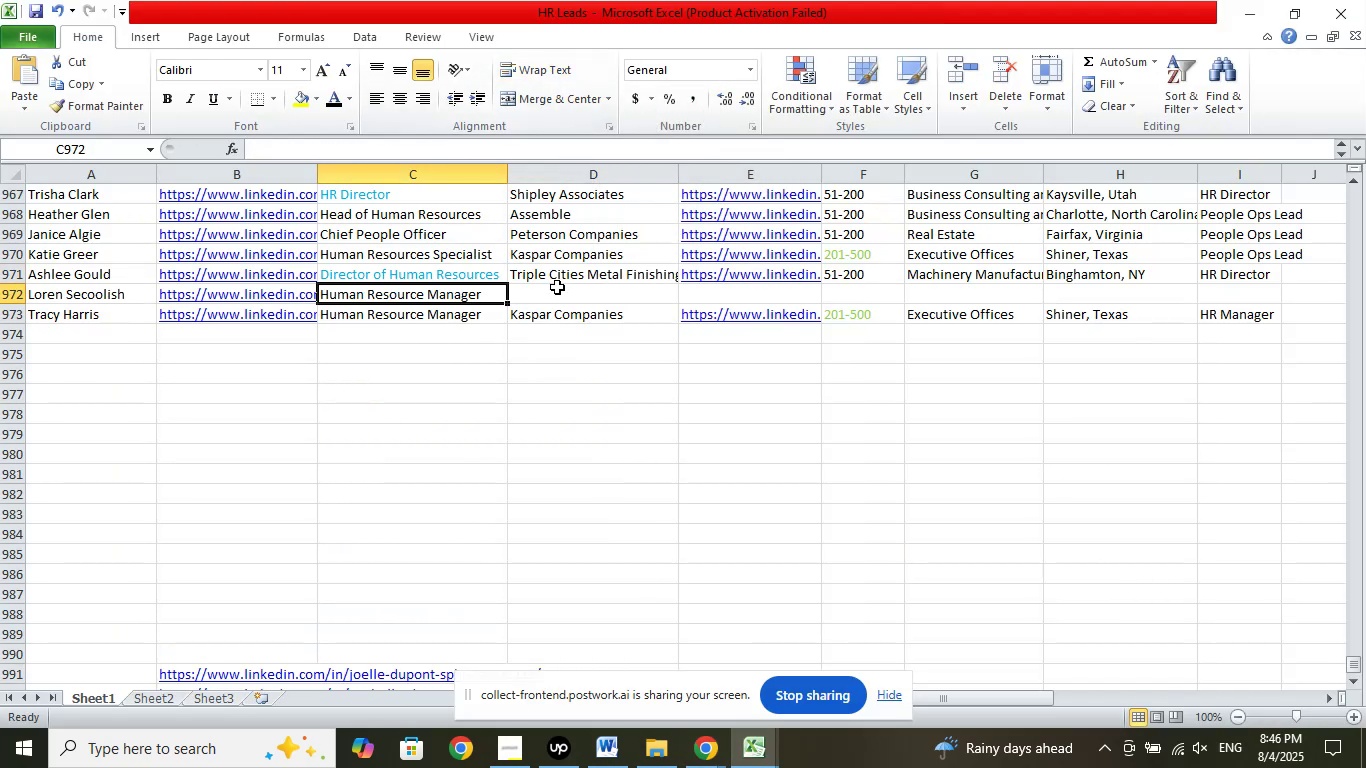 
double_click([465, 285])
 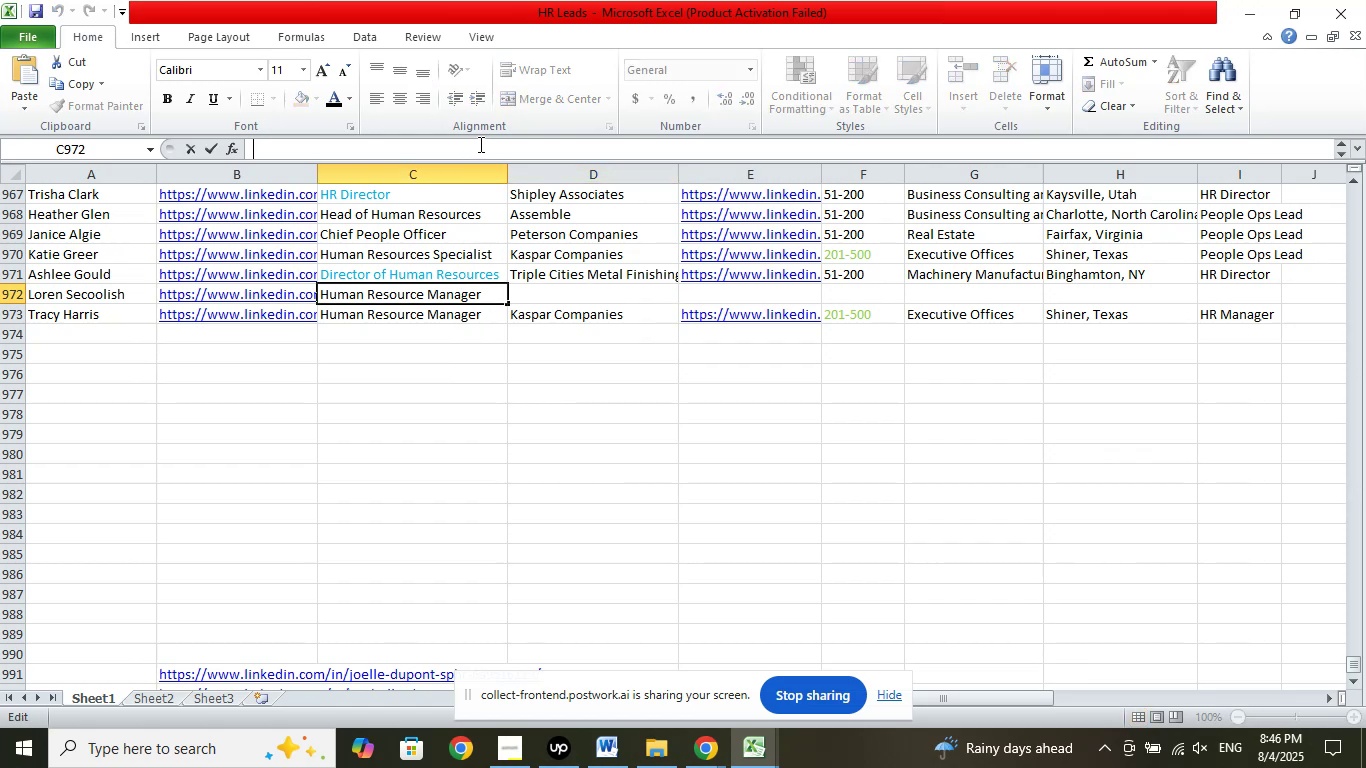 
key(Delete)
 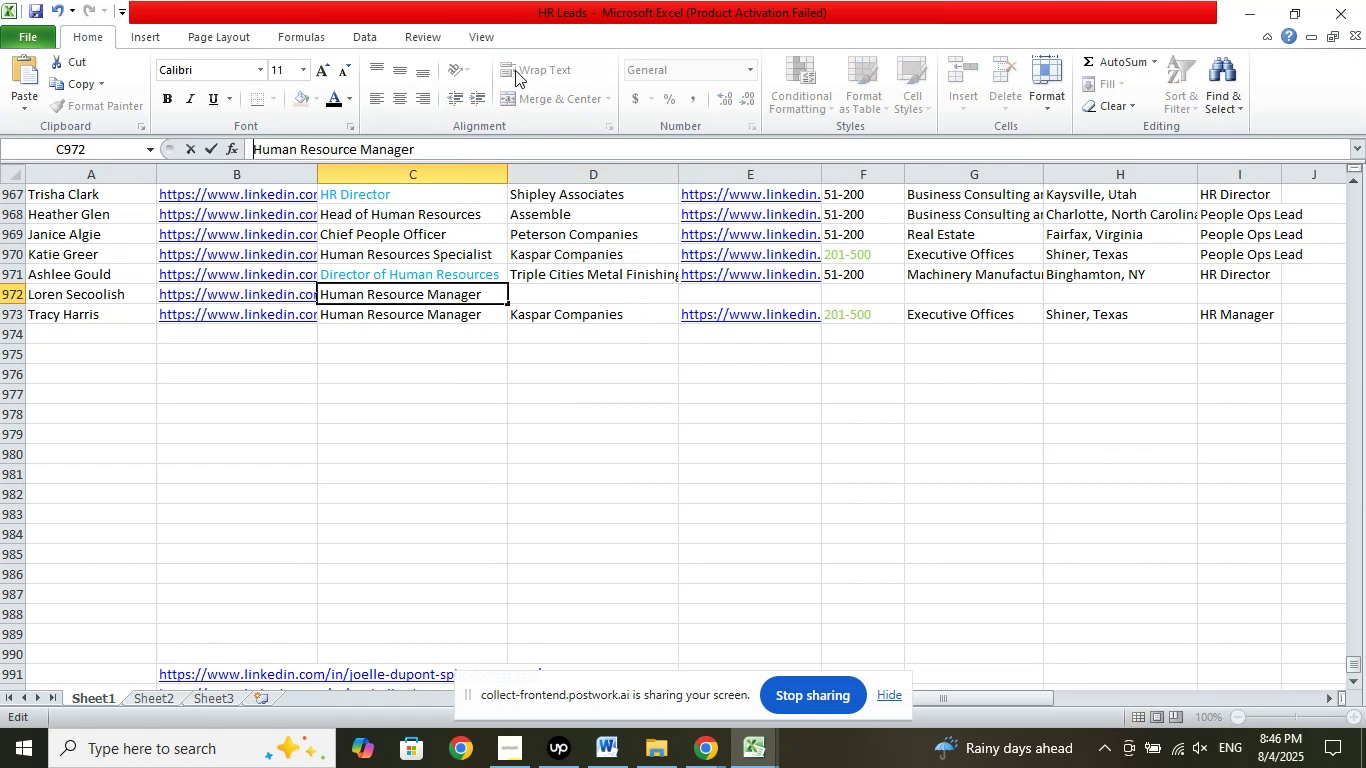 
left_click([556, 285])
 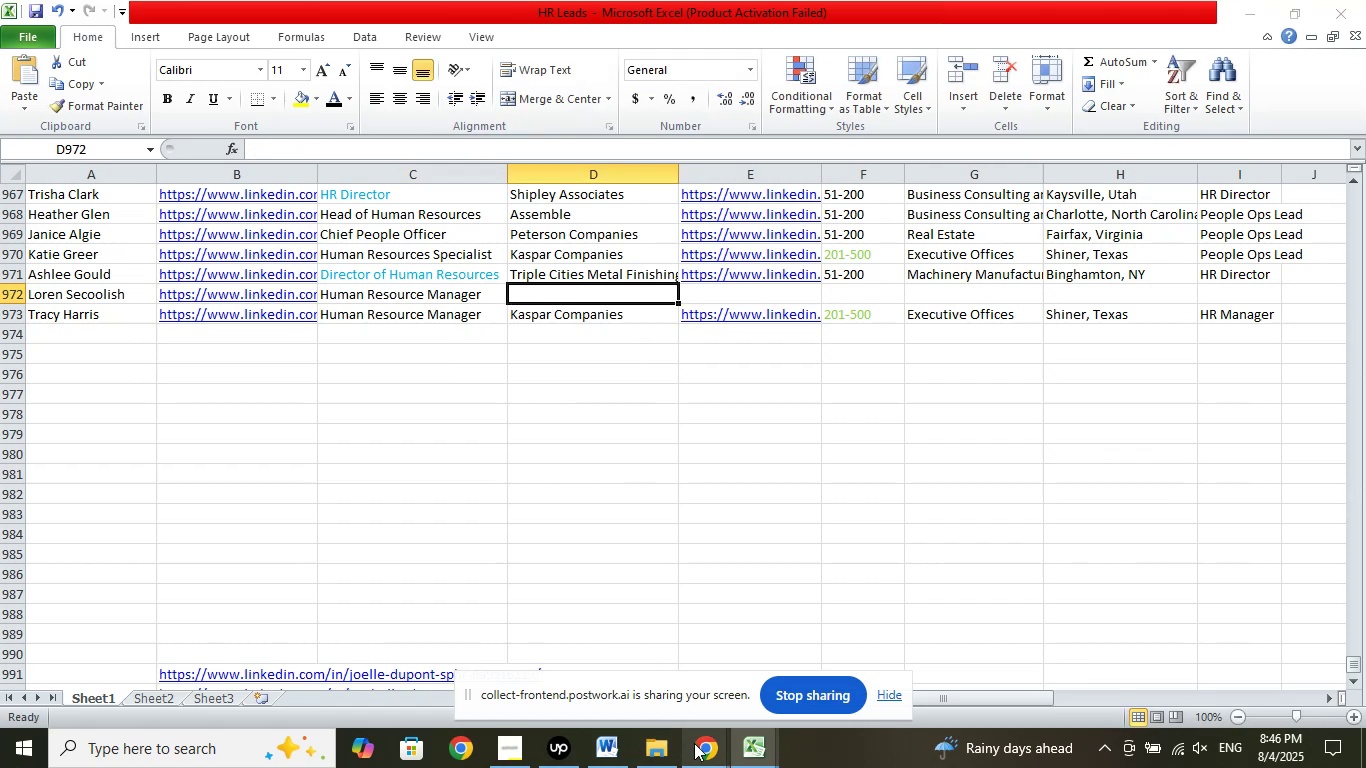 
double_click([656, 713])
 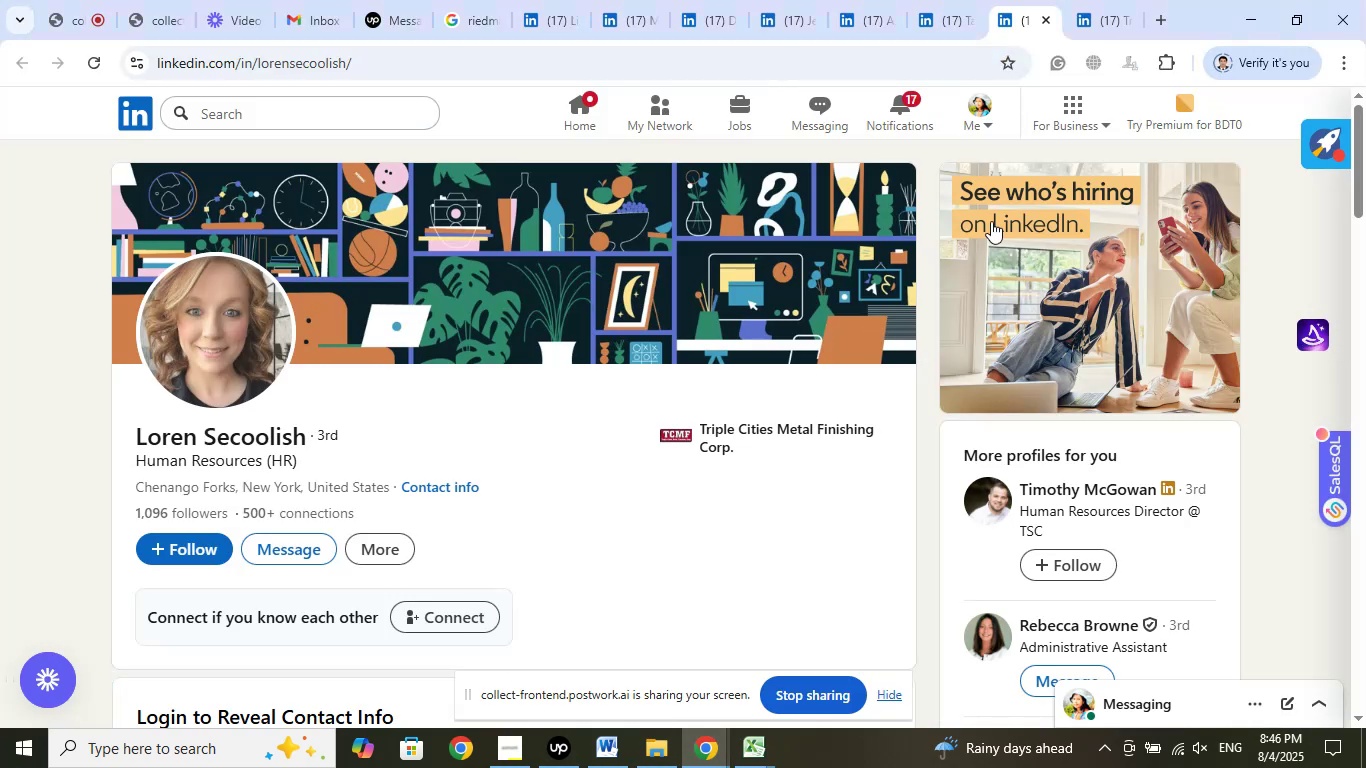 
left_click([1087, 17])
 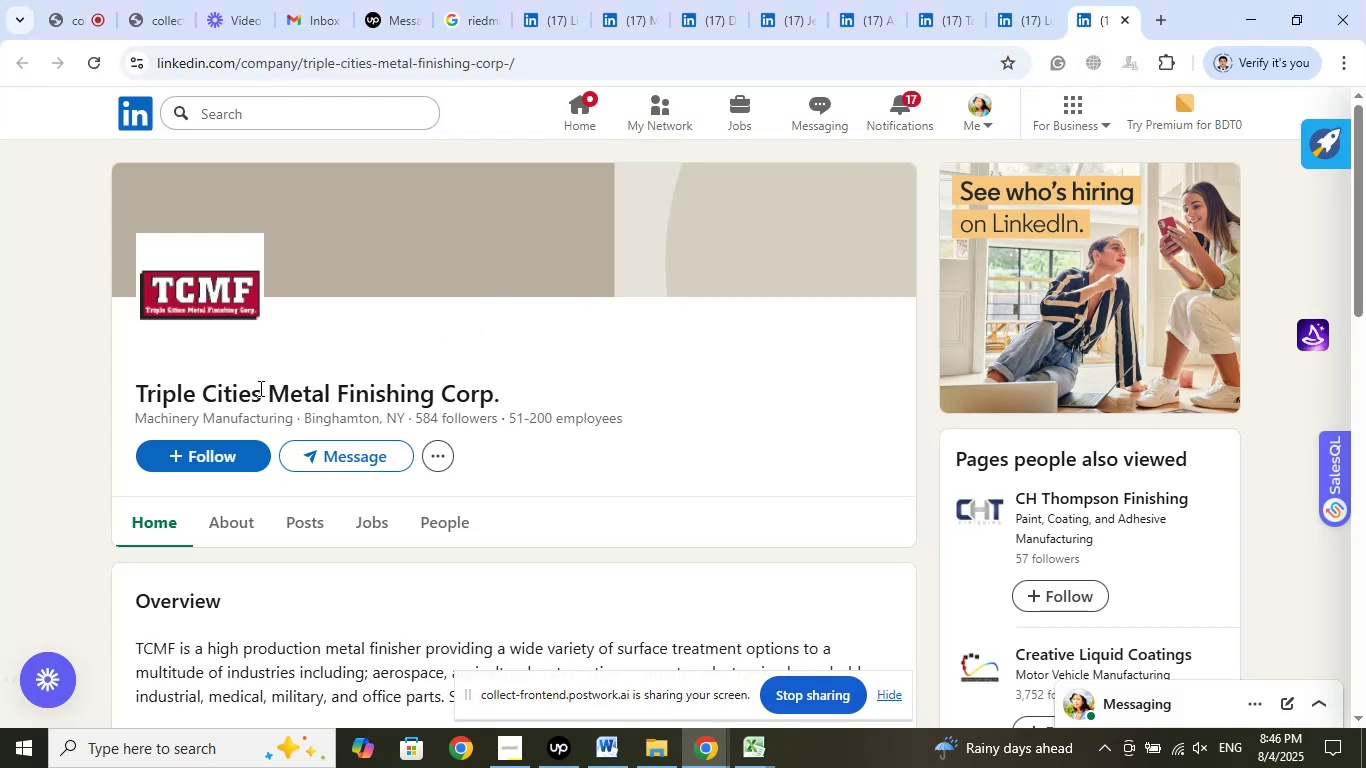 
left_click_drag(start_coordinate=[108, 398], to_coordinate=[525, 393])
 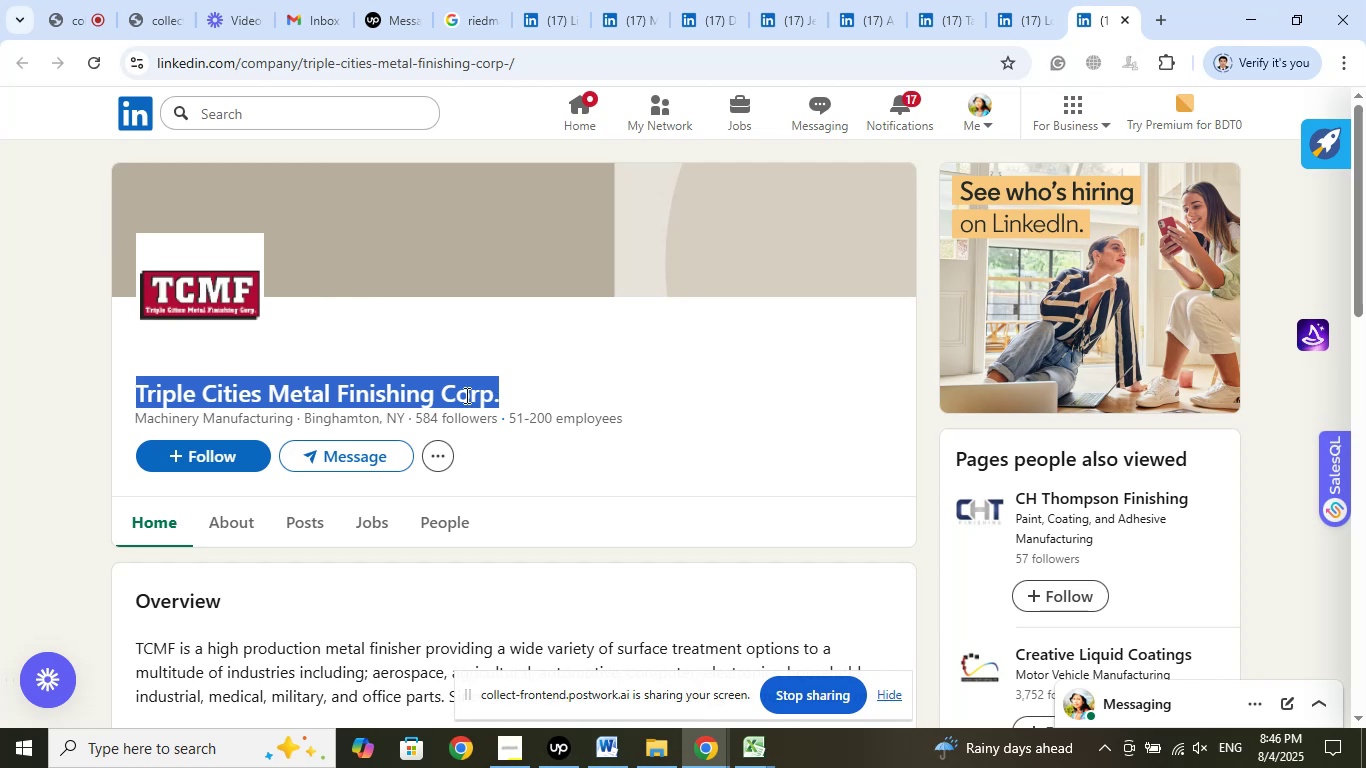 
right_click([417, 395])
 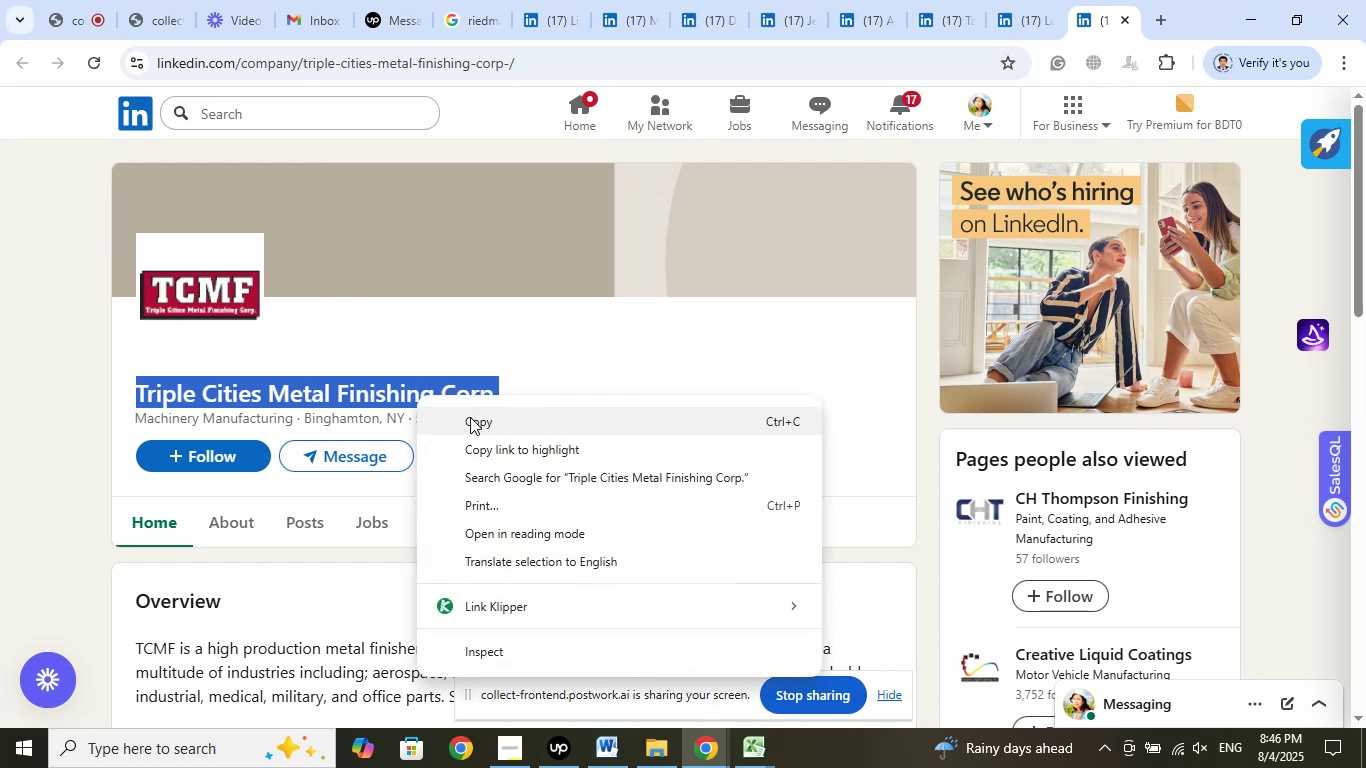 
left_click([478, 421])
 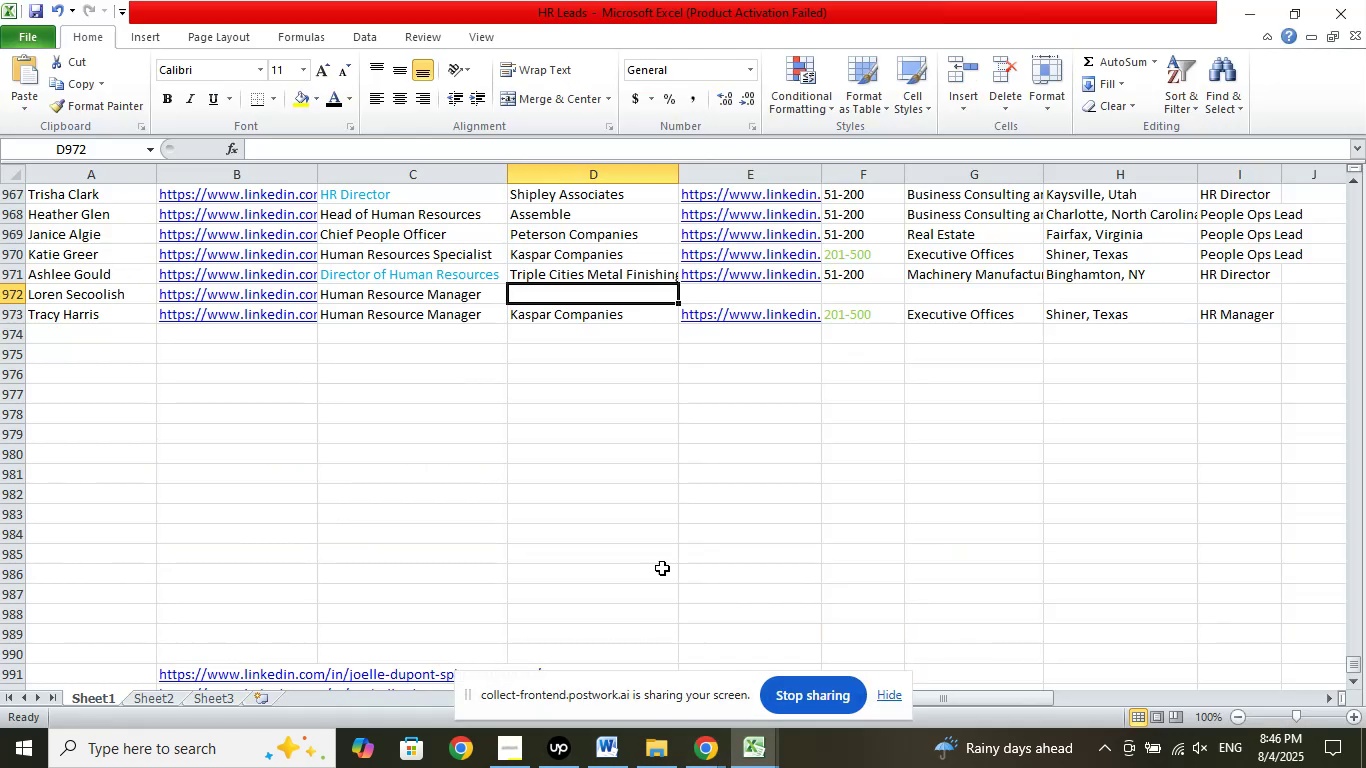 
left_click([650, 145])
 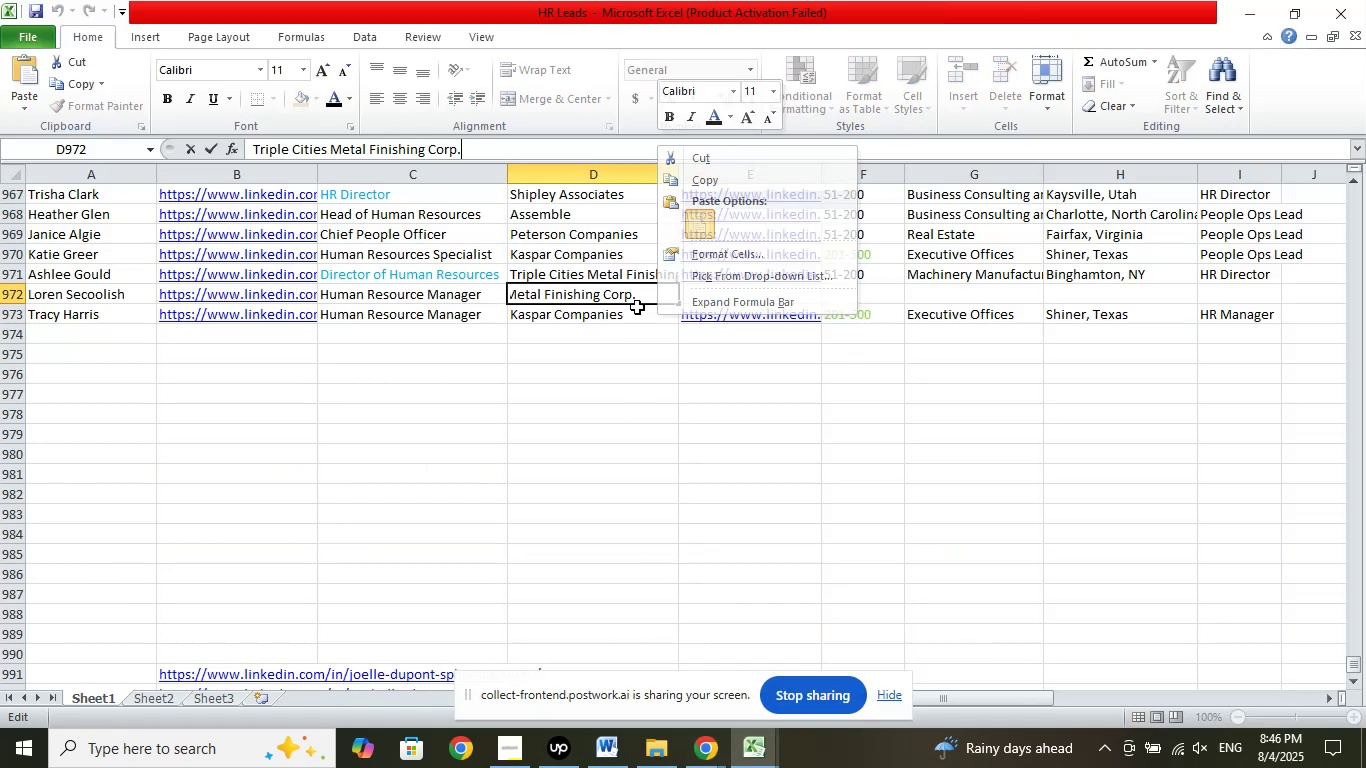 
left_click([724, 293])
 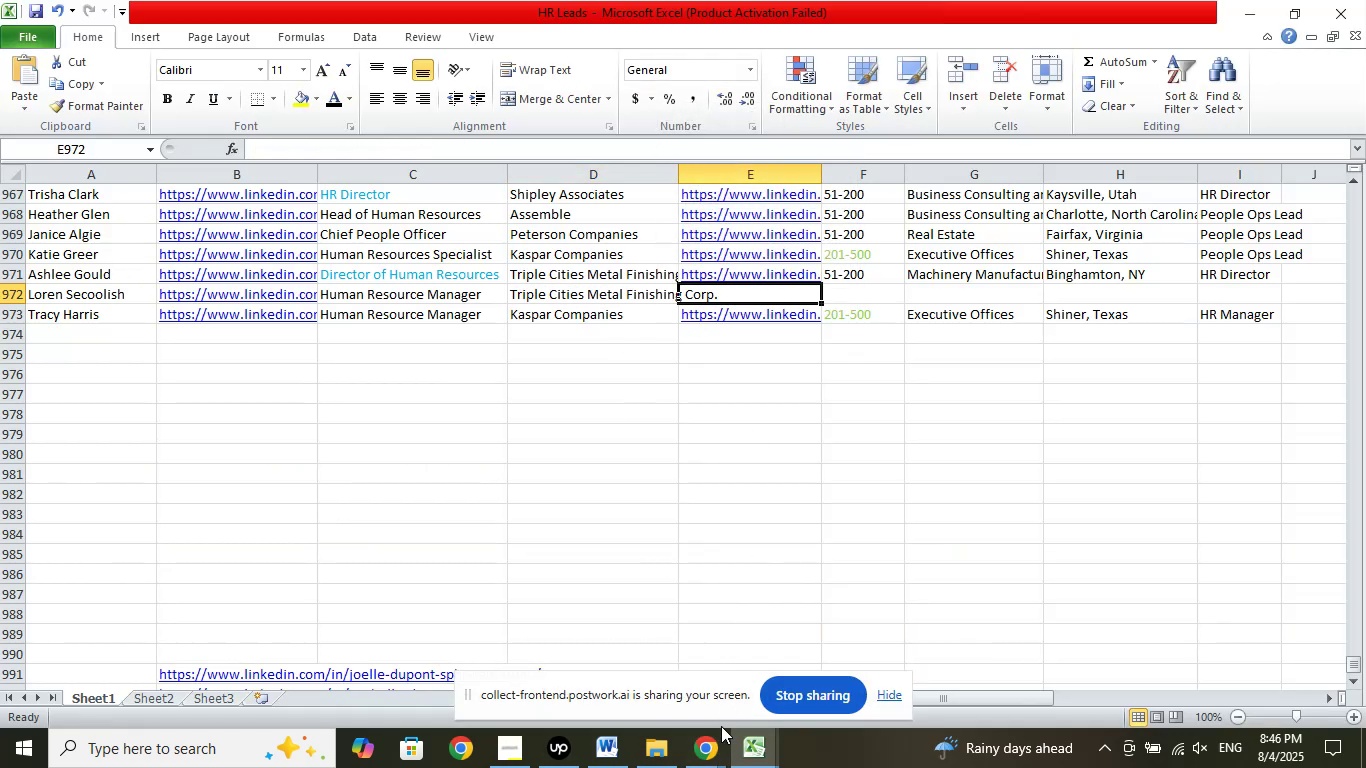 
left_click([718, 740])
 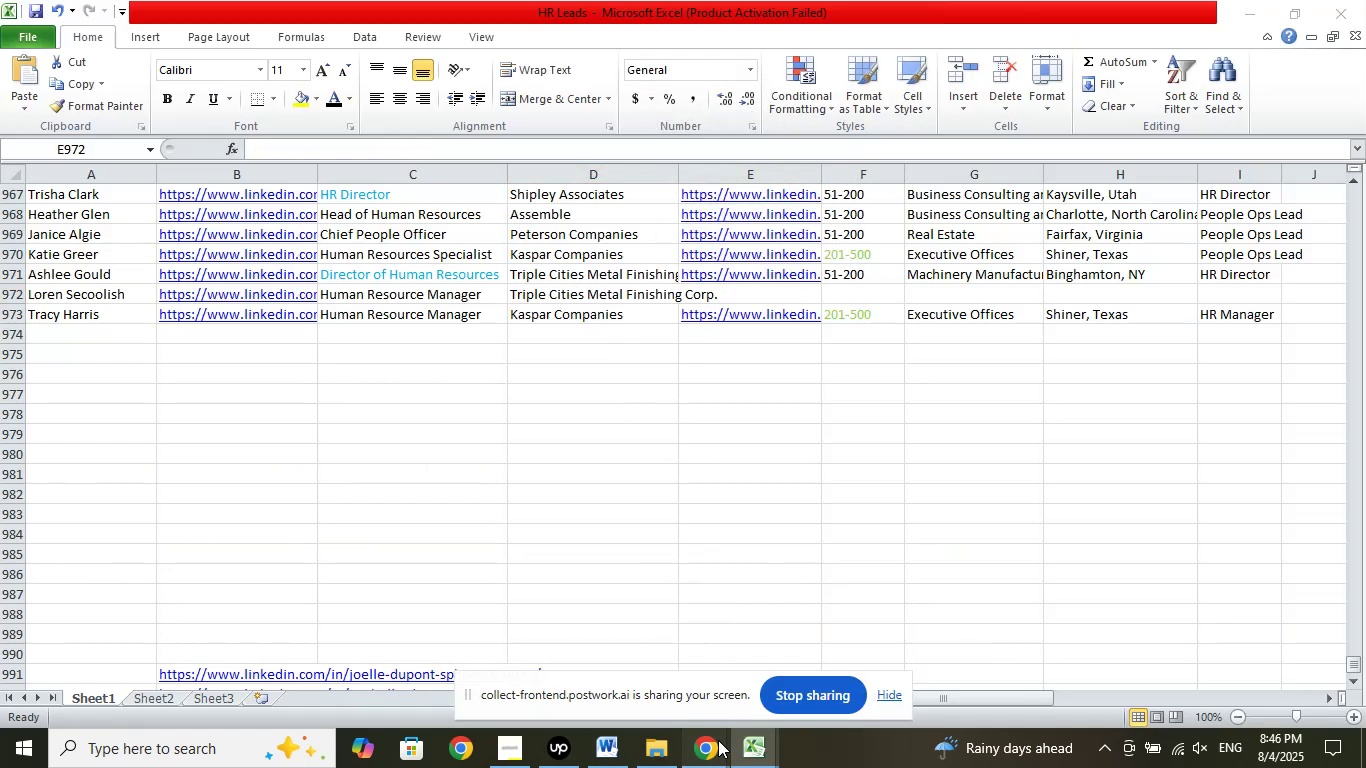 
left_click_drag(start_coordinate=[649, 655], to_coordinate=[647, 646])
 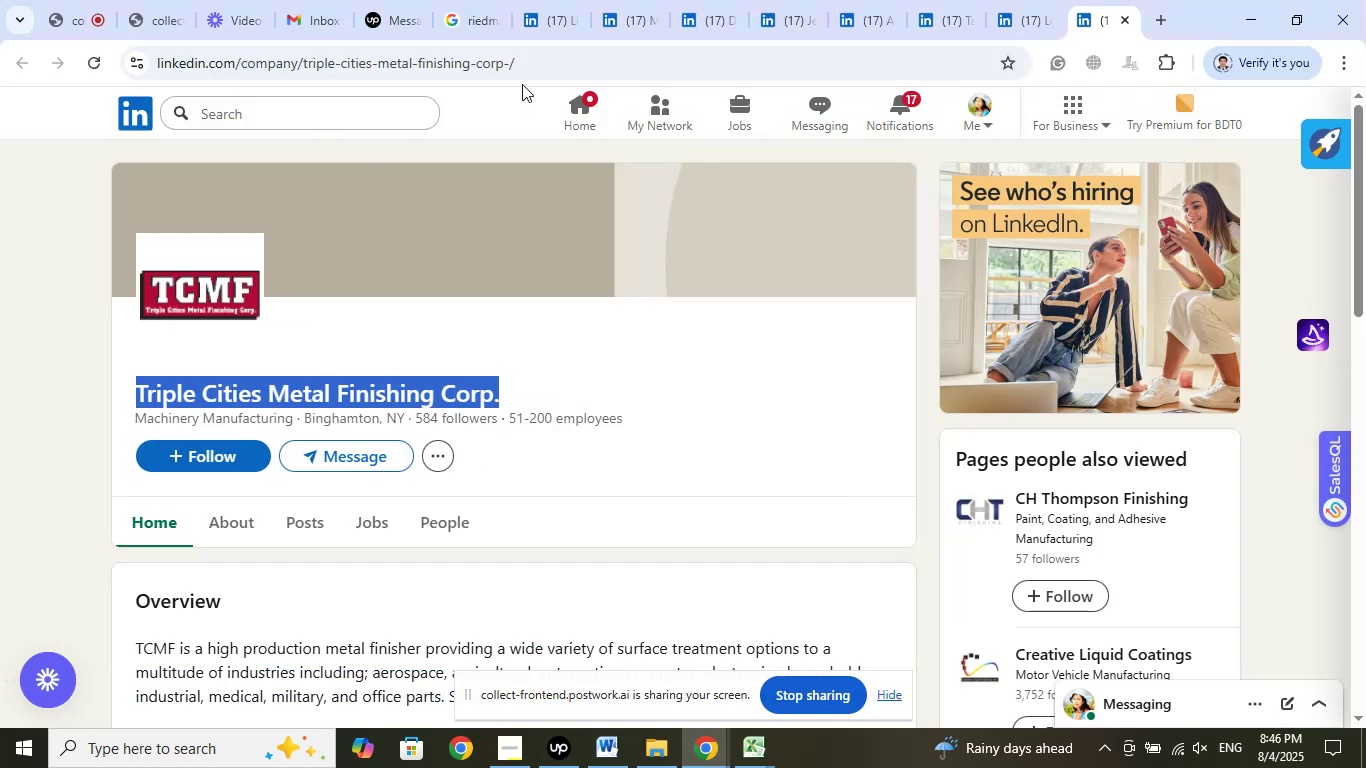 
left_click([532, 62])
 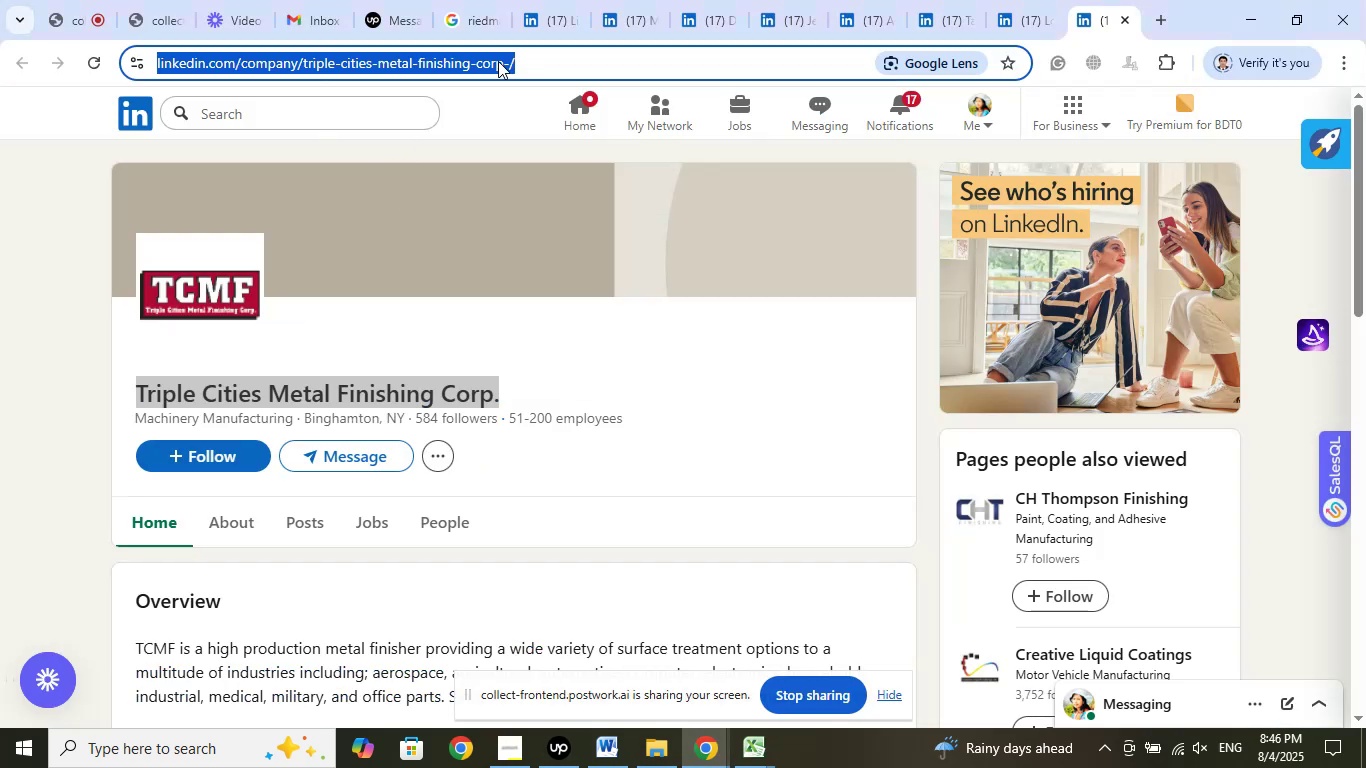 
right_click([466, 61])
 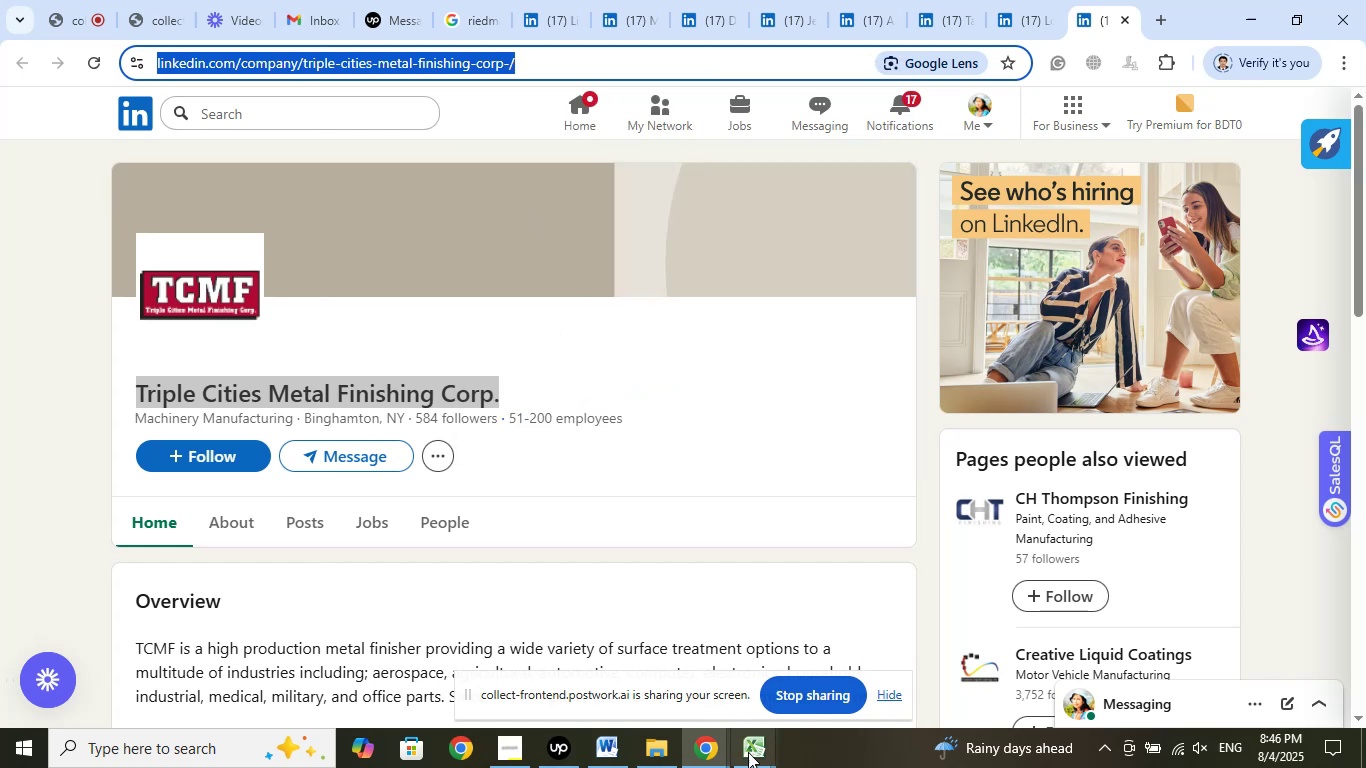 
double_click([662, 695])
 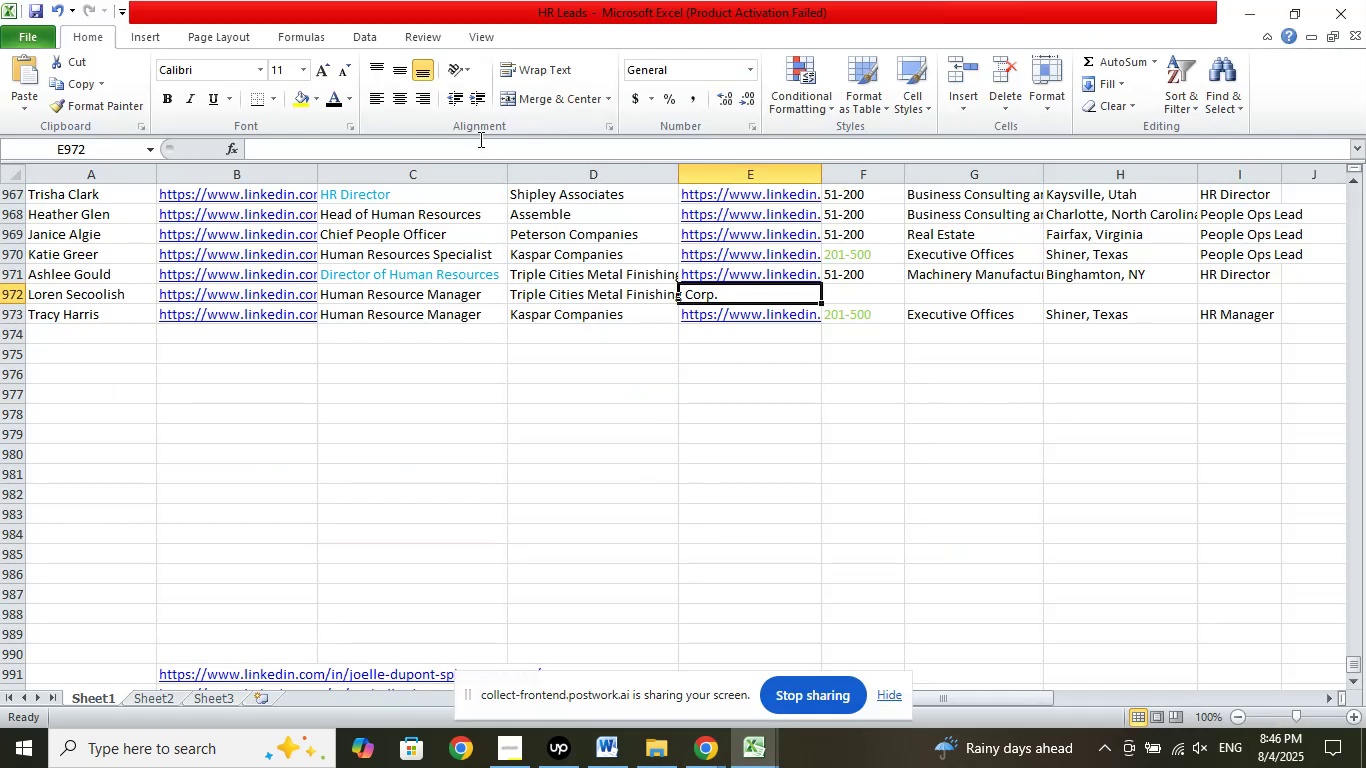 
left_click([470, 150])
 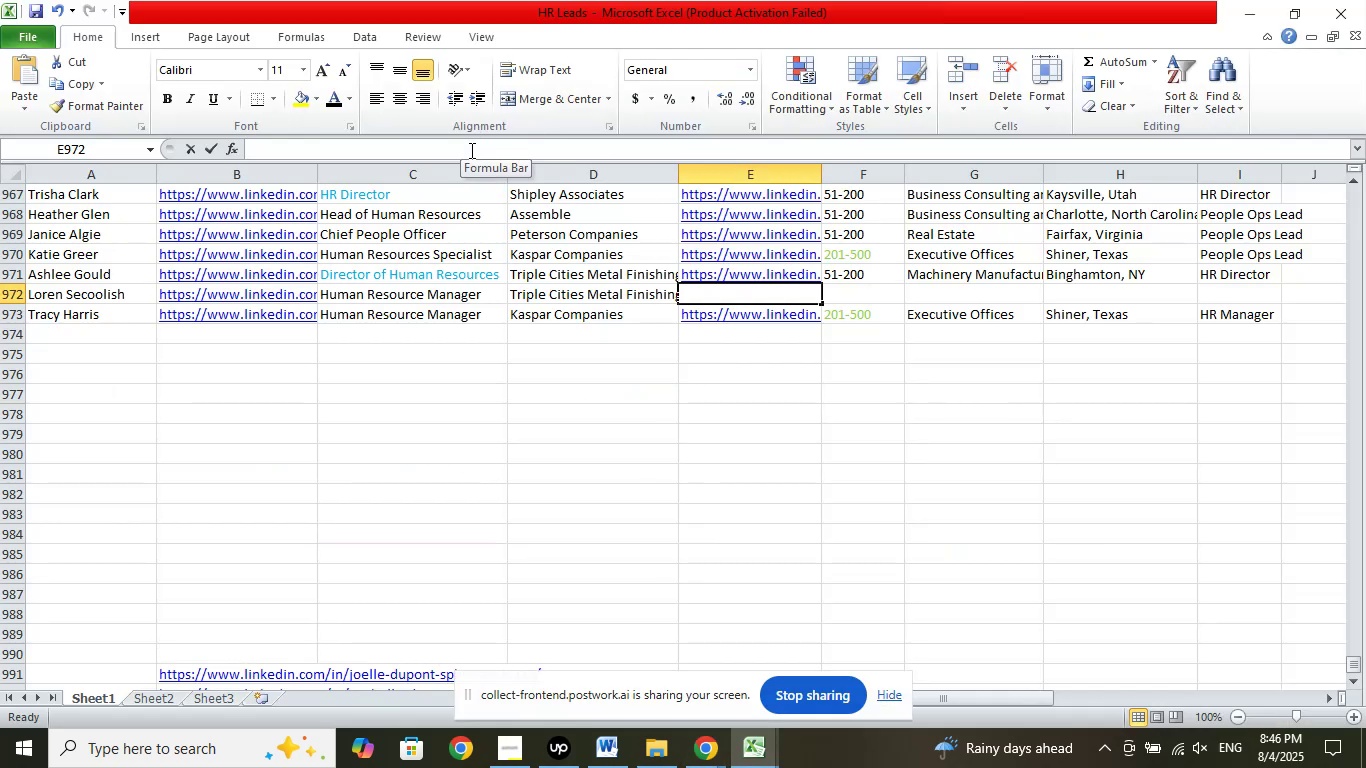 
right_click([470, 150])
 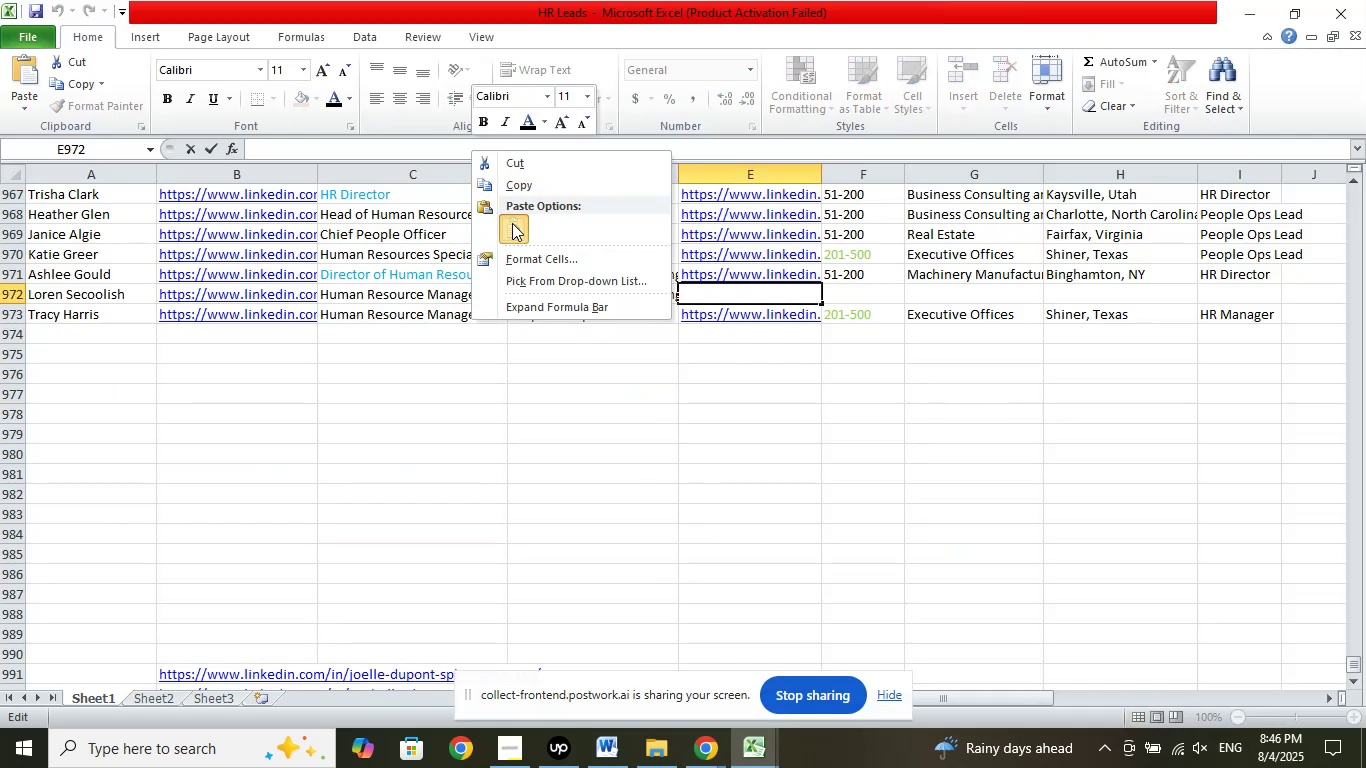 
double_click([779, 510])
 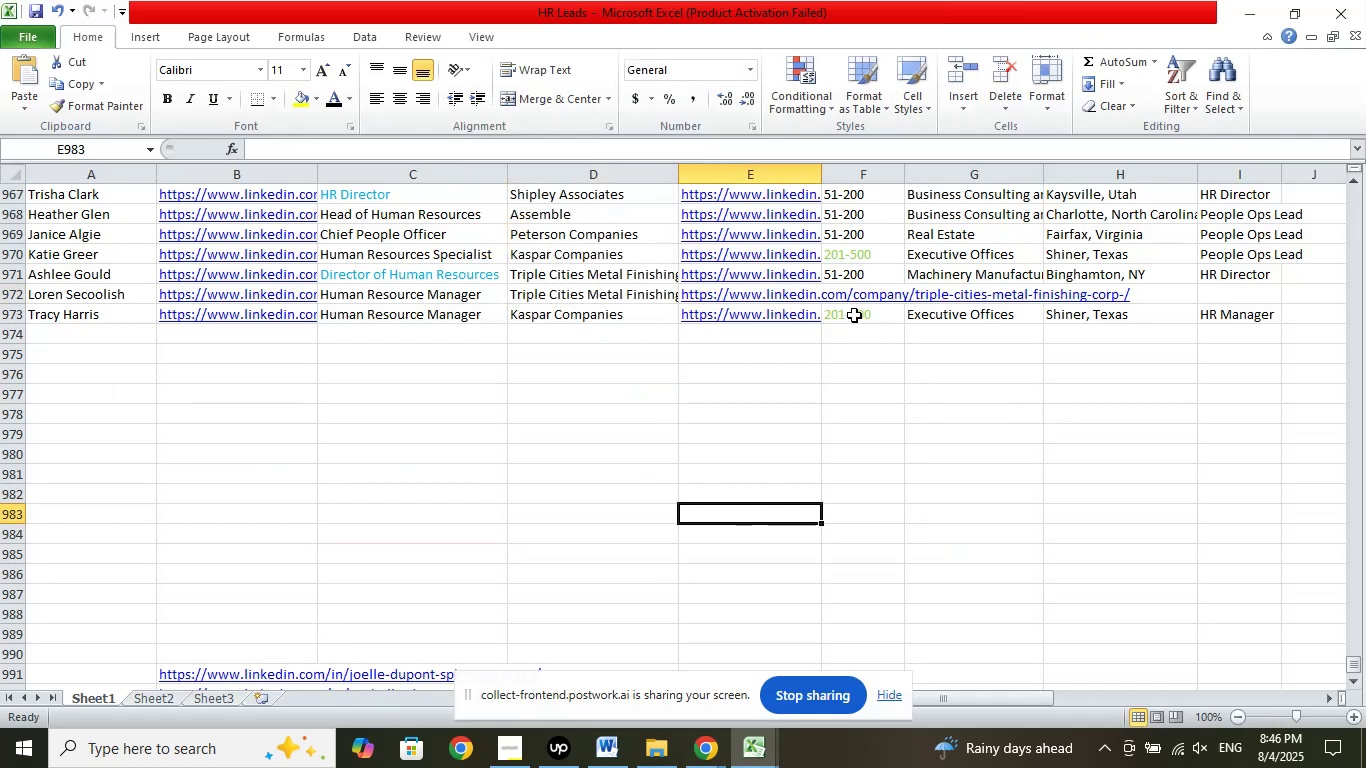 
left_click([860, 298])
 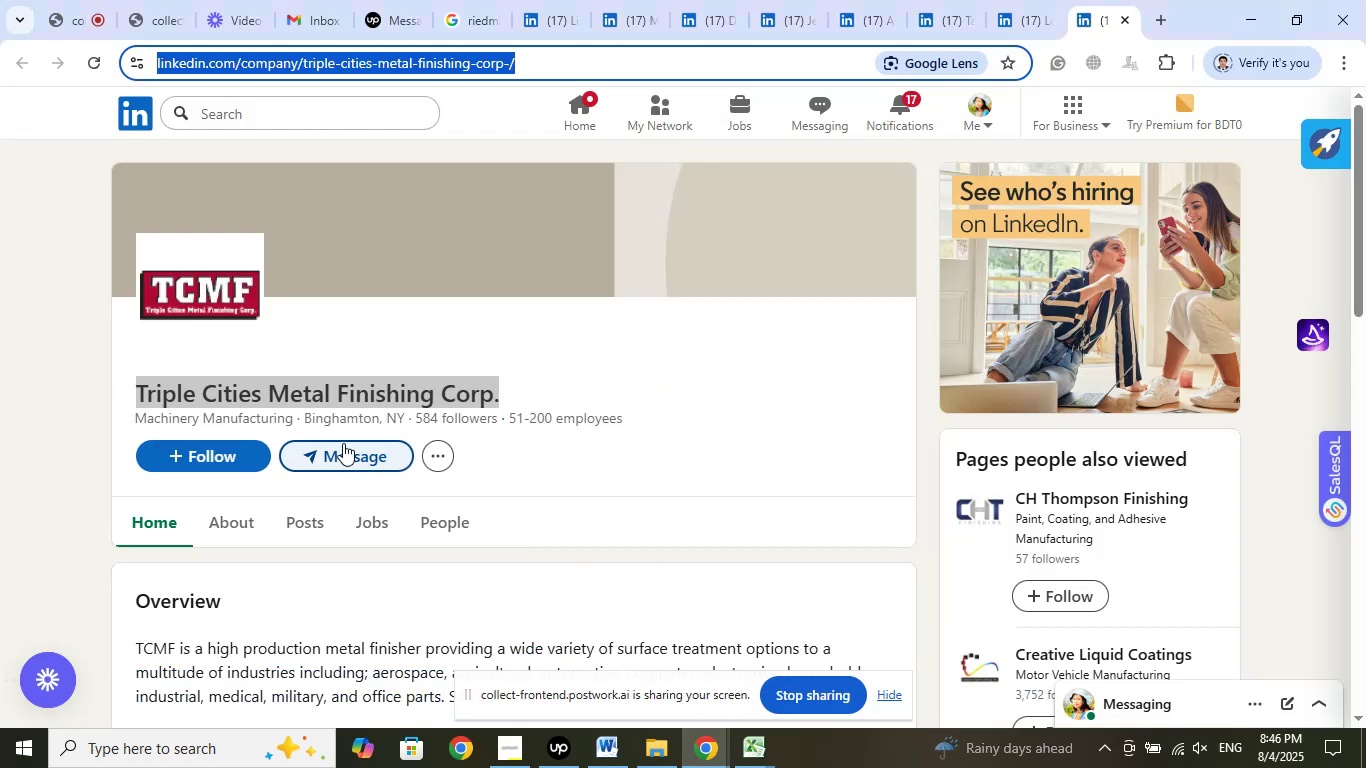 
left_click_drag(start_coordinate=[304, 414], to_coordinate=[403, 415])
 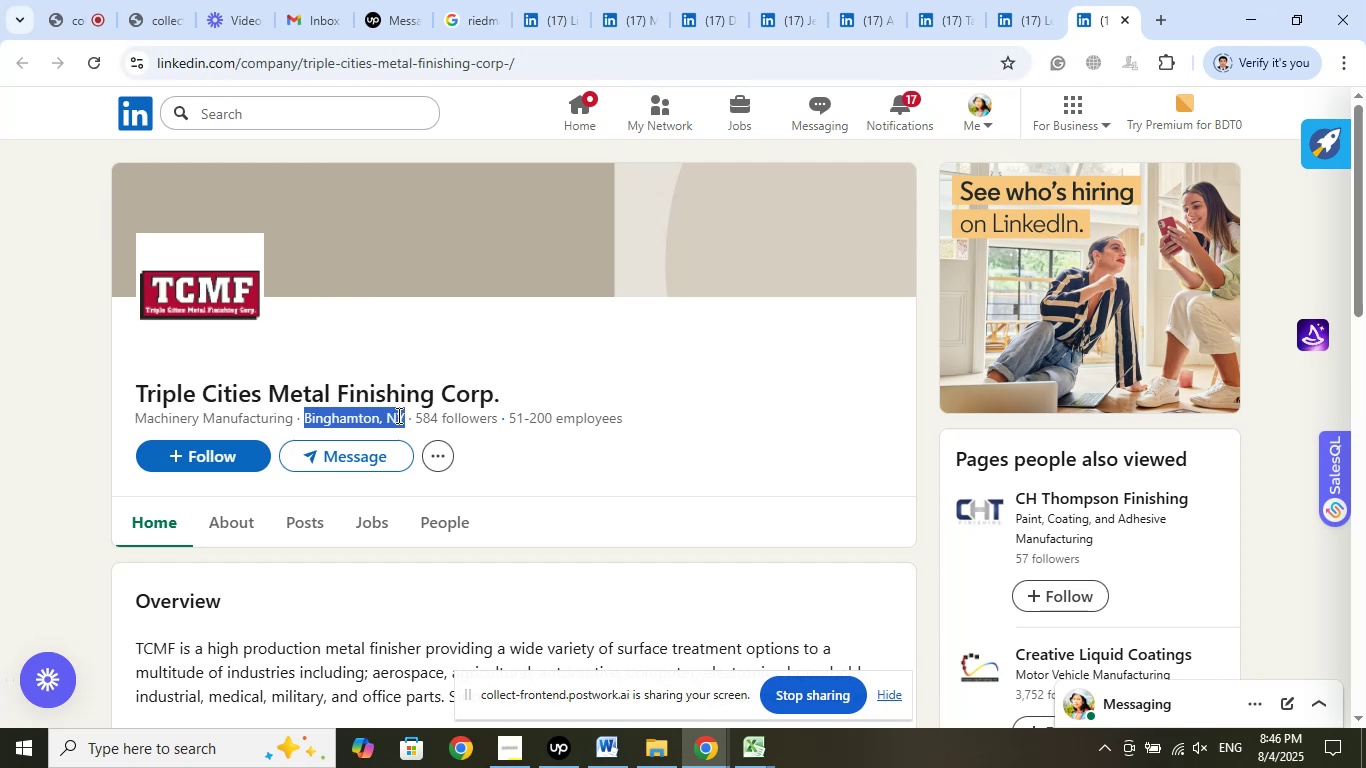 
right_click([371, 415])
 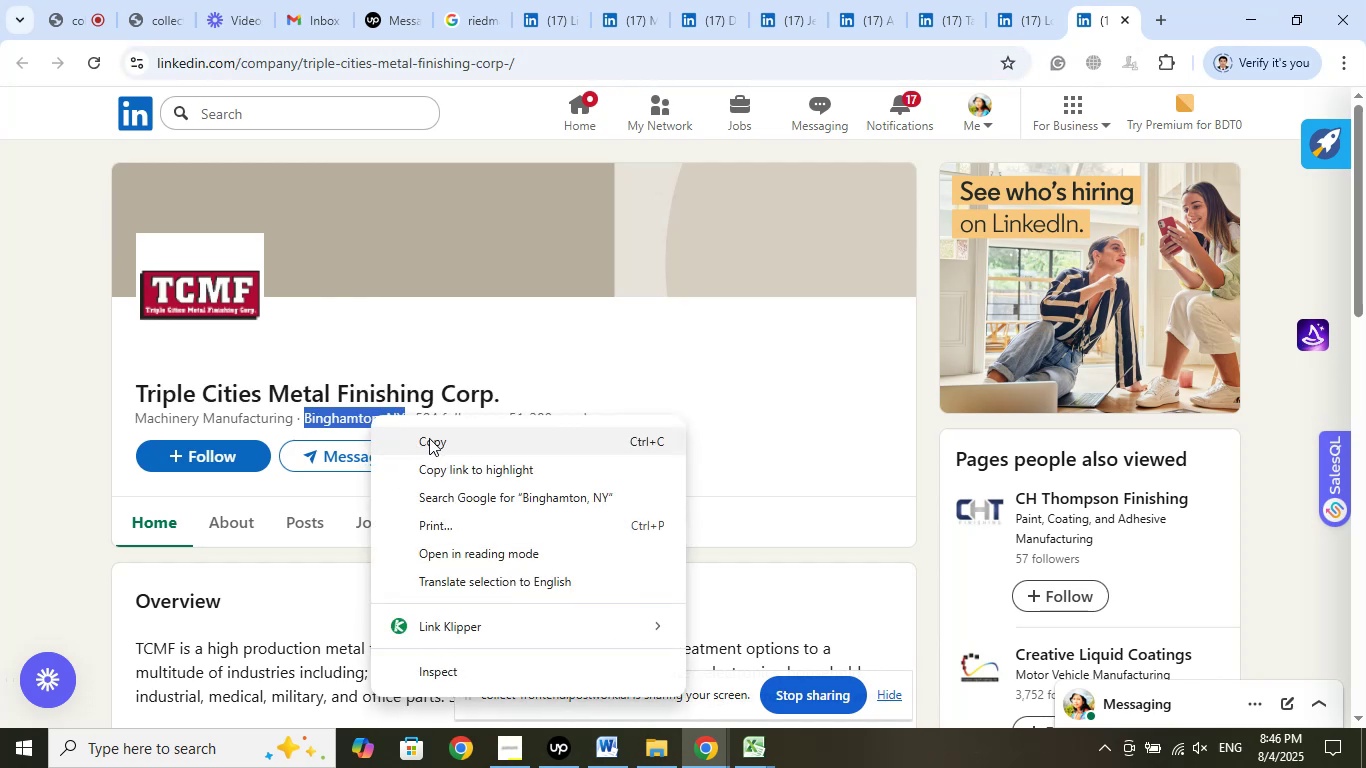 
left_click([434, 439])
 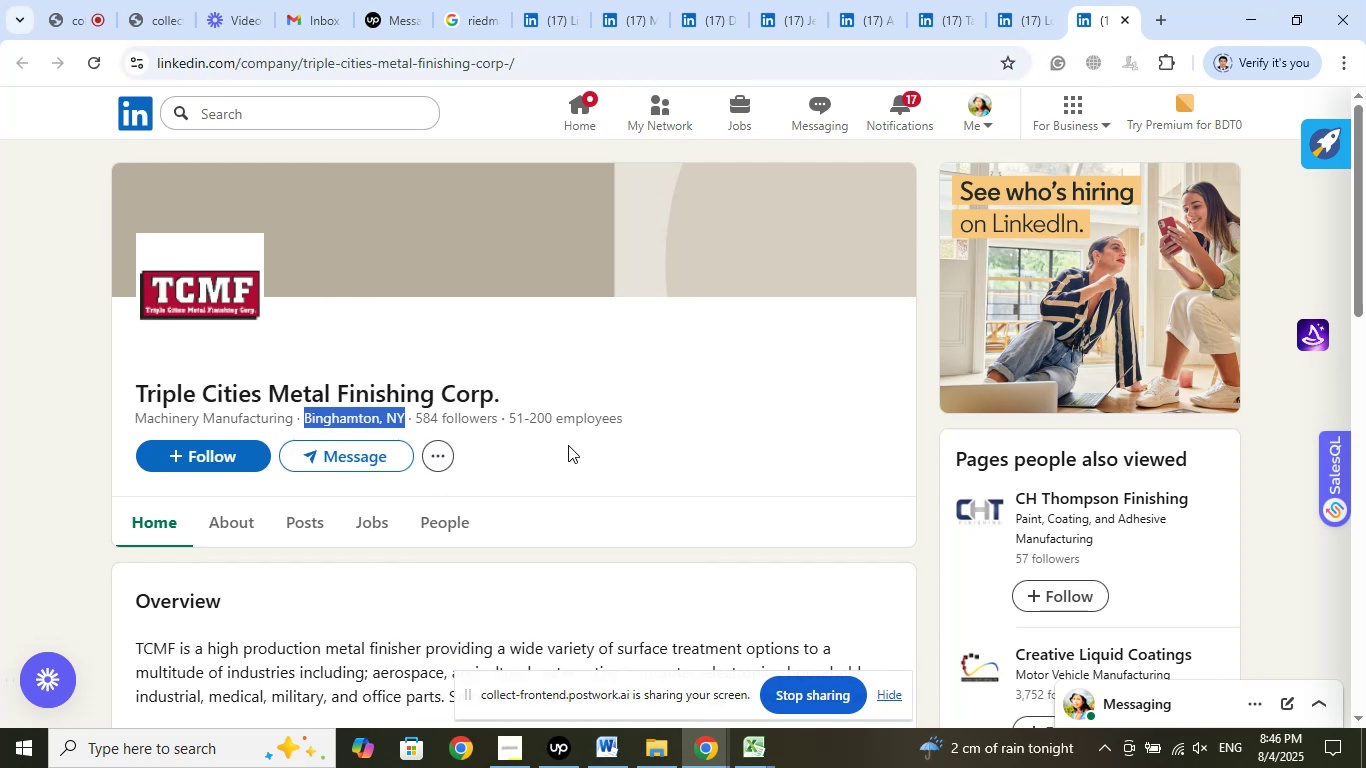 
wait(5.29)
 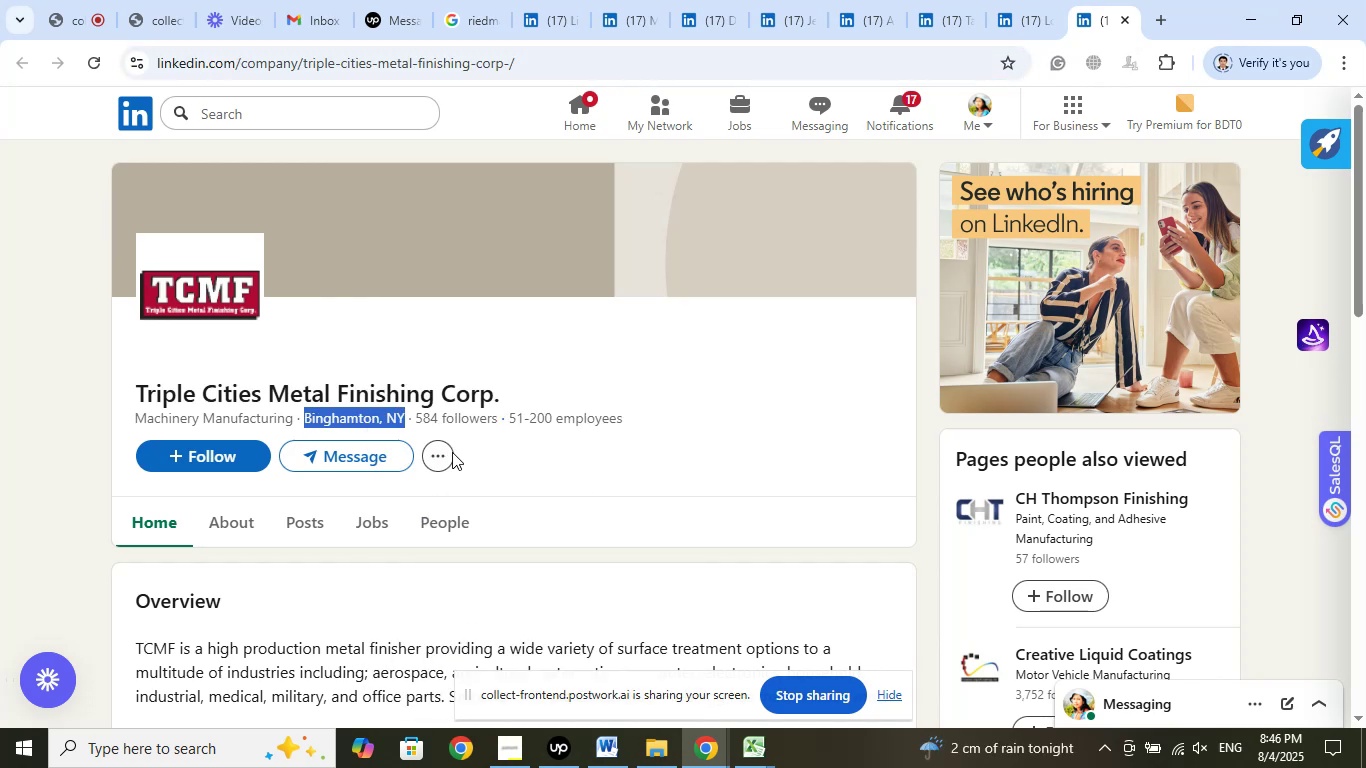 
double_click([695, 686])
 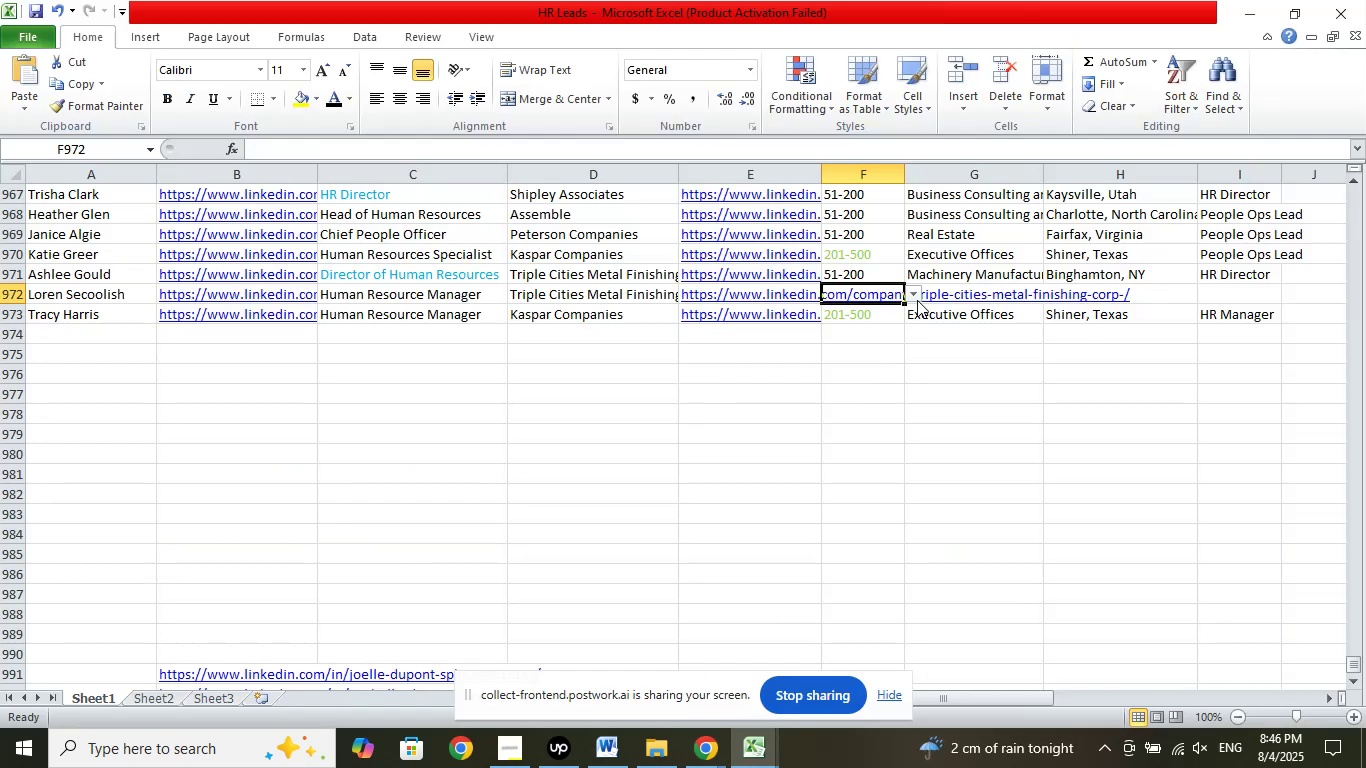 
left_click([914, 292])
 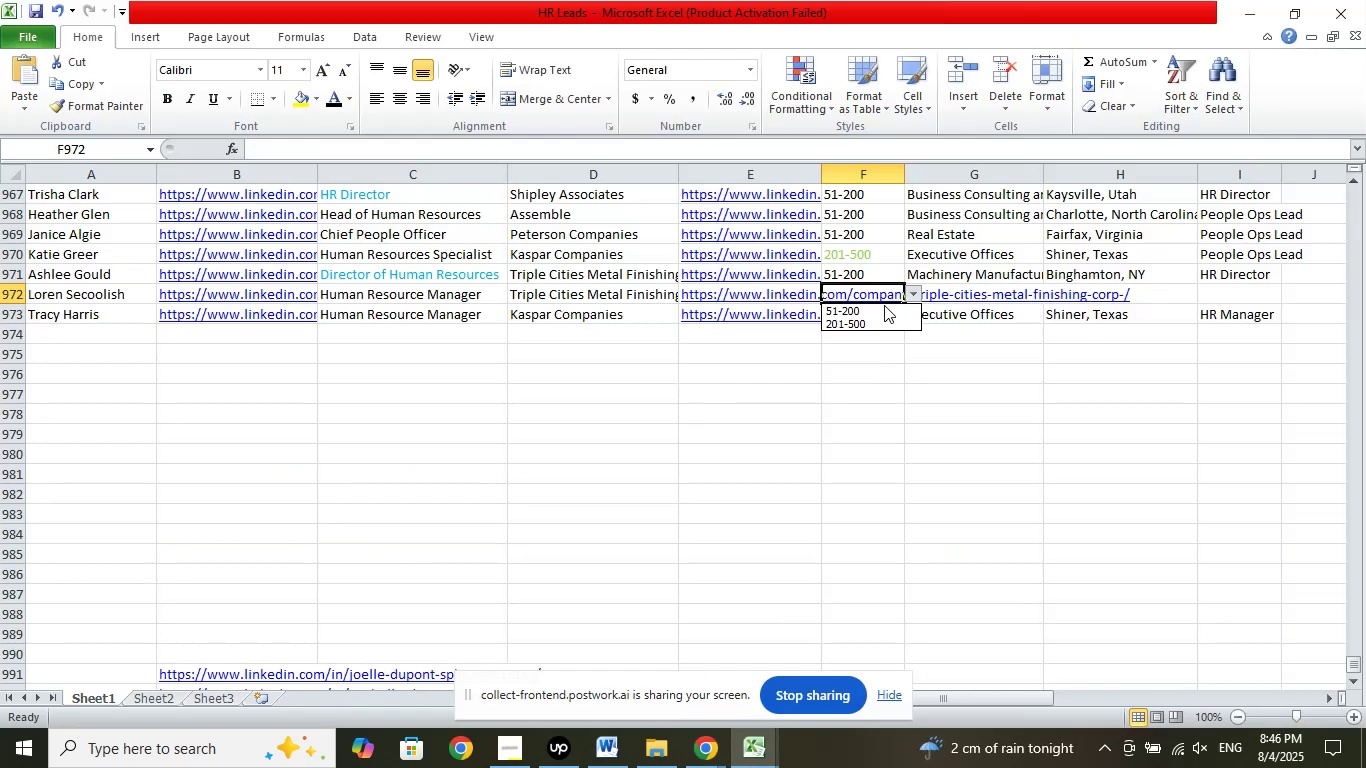 
left_click([877, 311])
 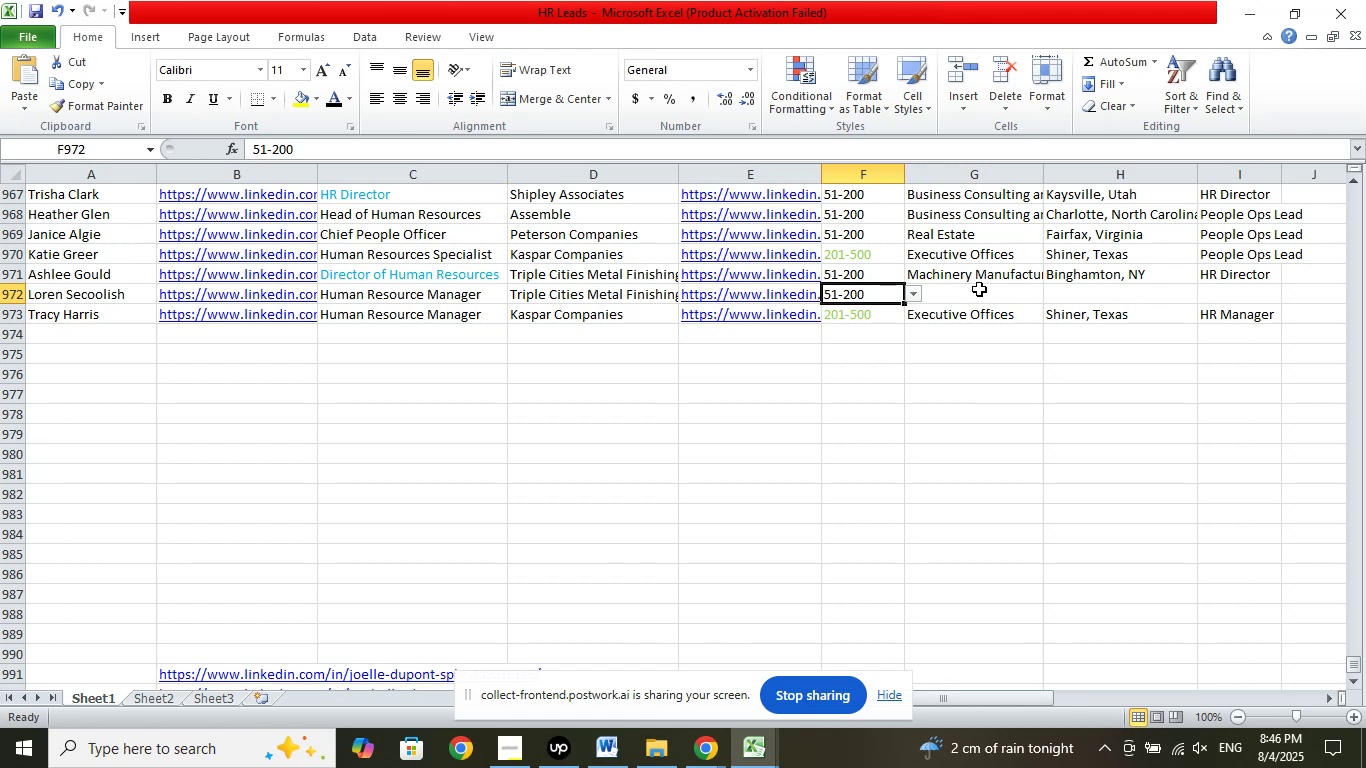 
left_click([1078, 289])
 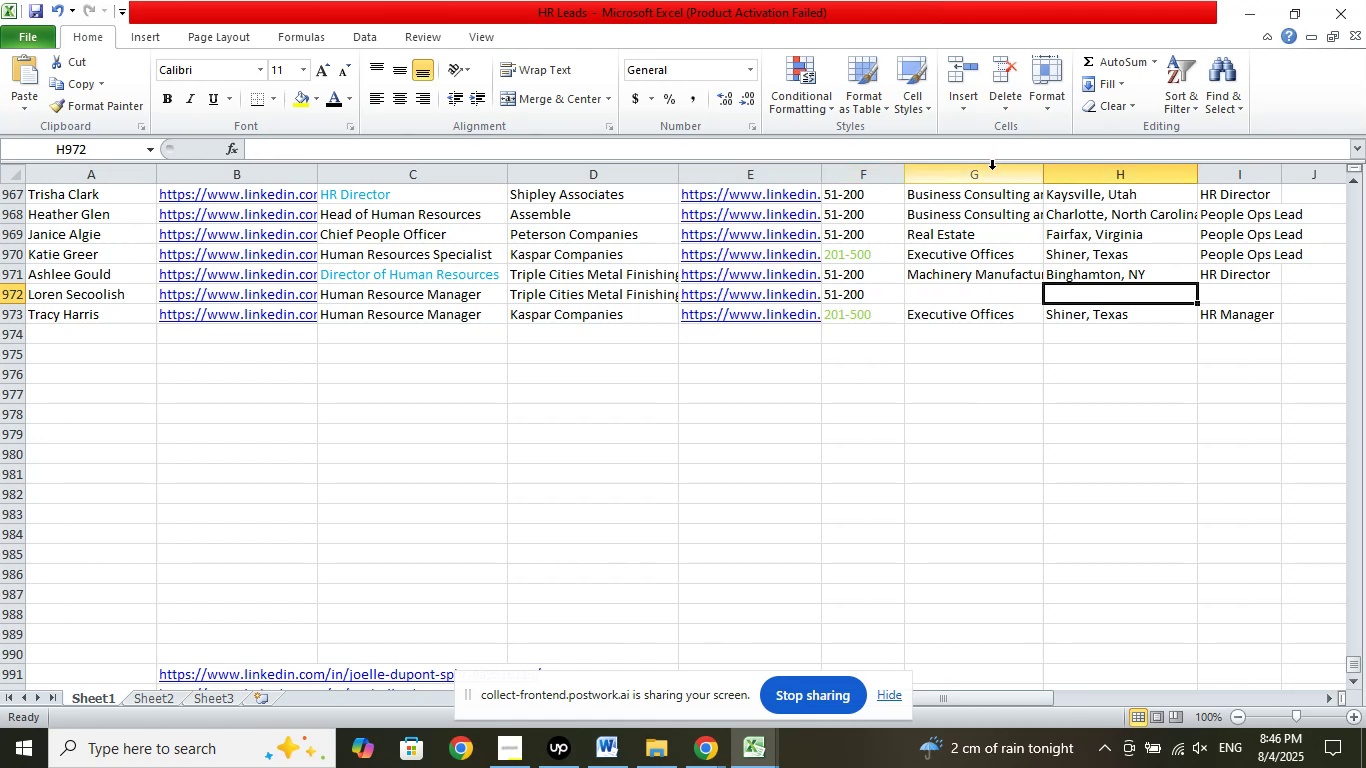 
wait(7.45)
 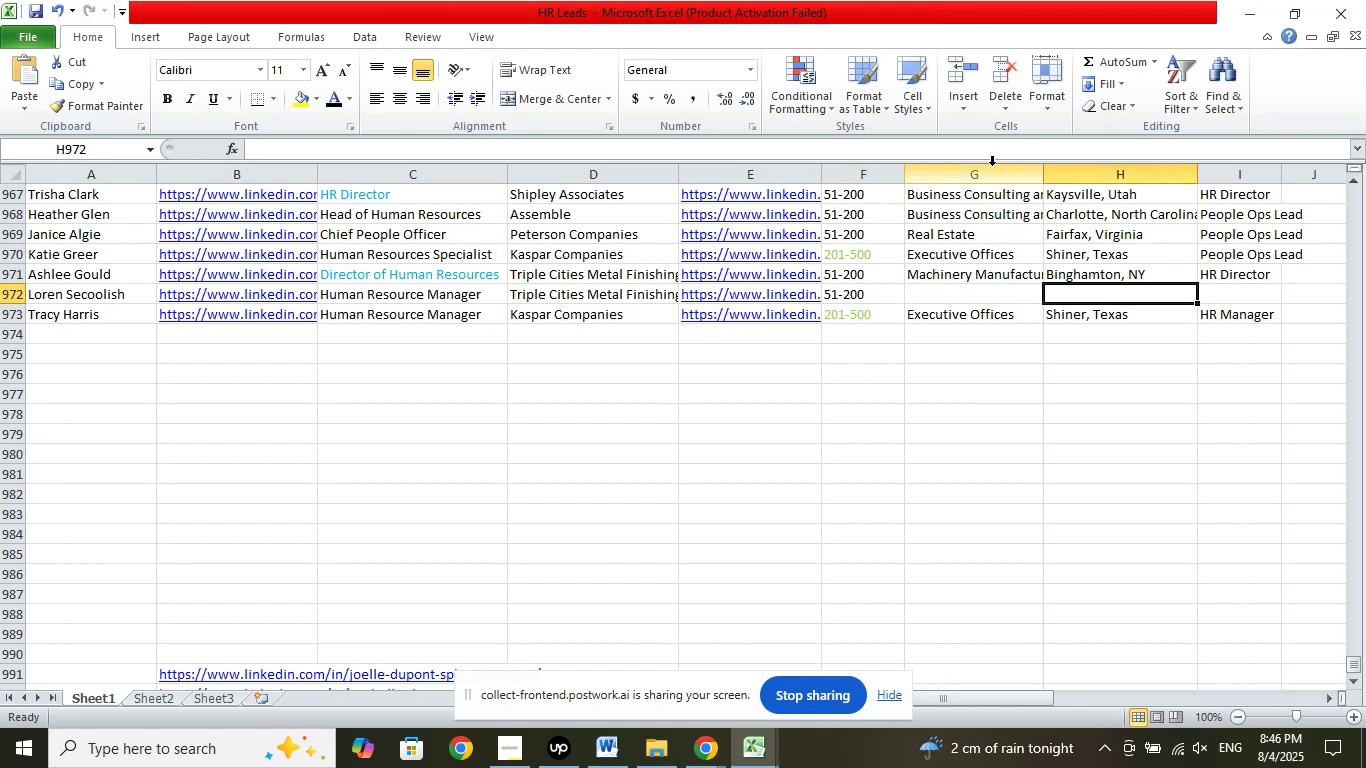 
right_click([1002, 151])
 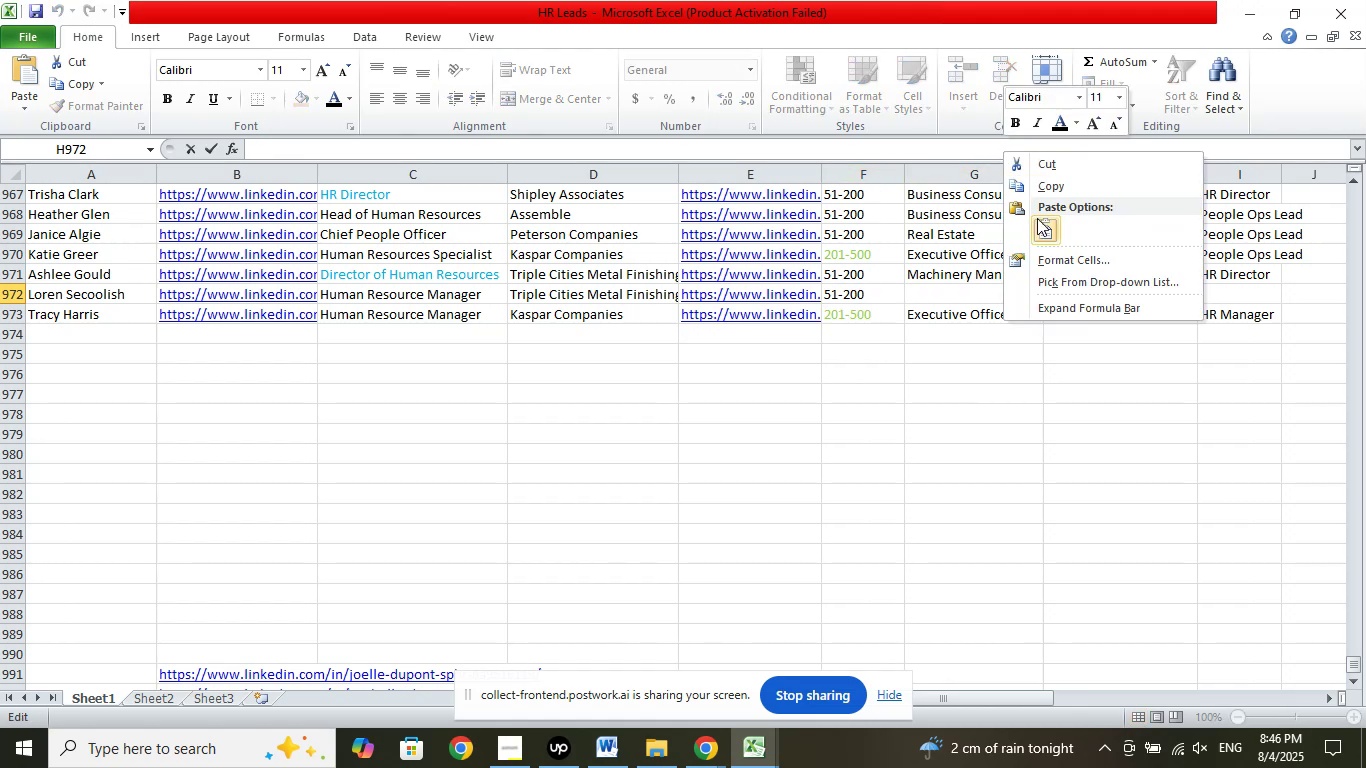 
left_click([1040, 224])
 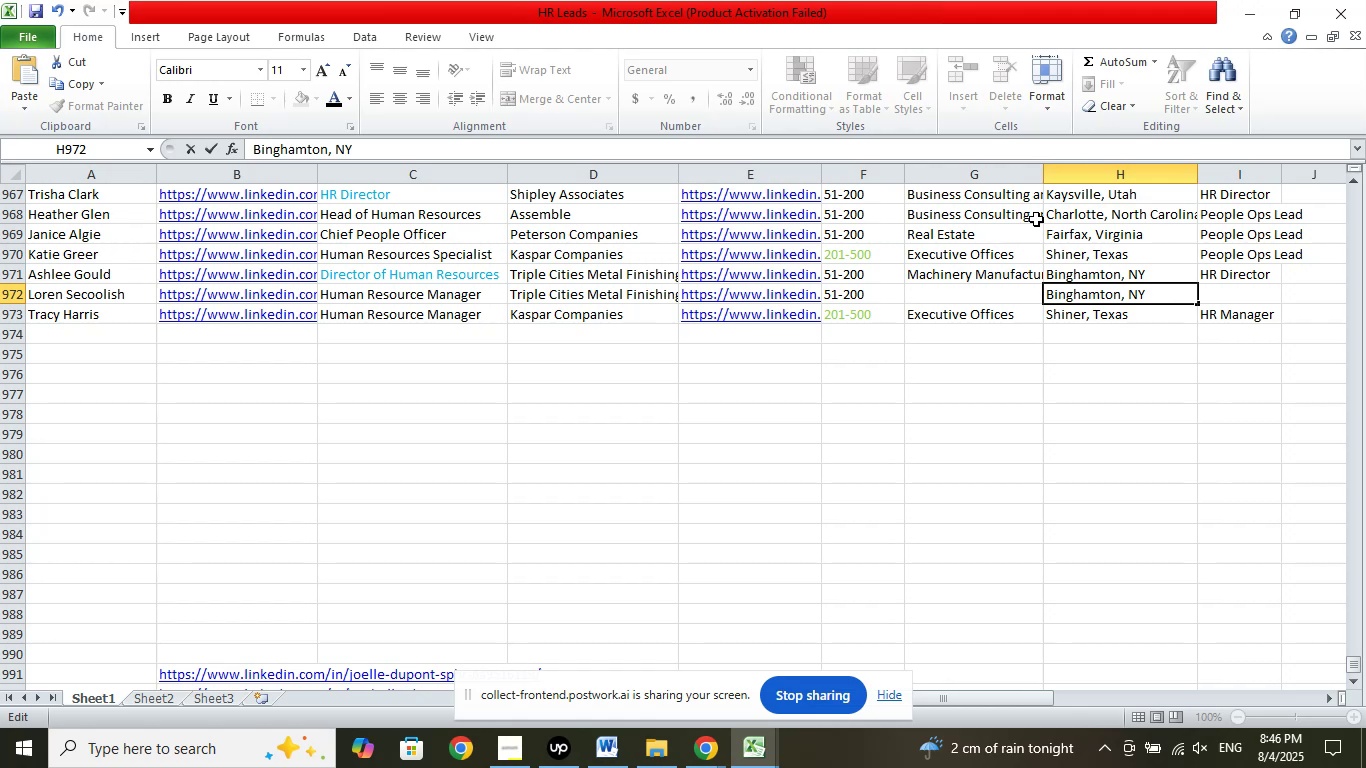 
left_click([1057, 479])
 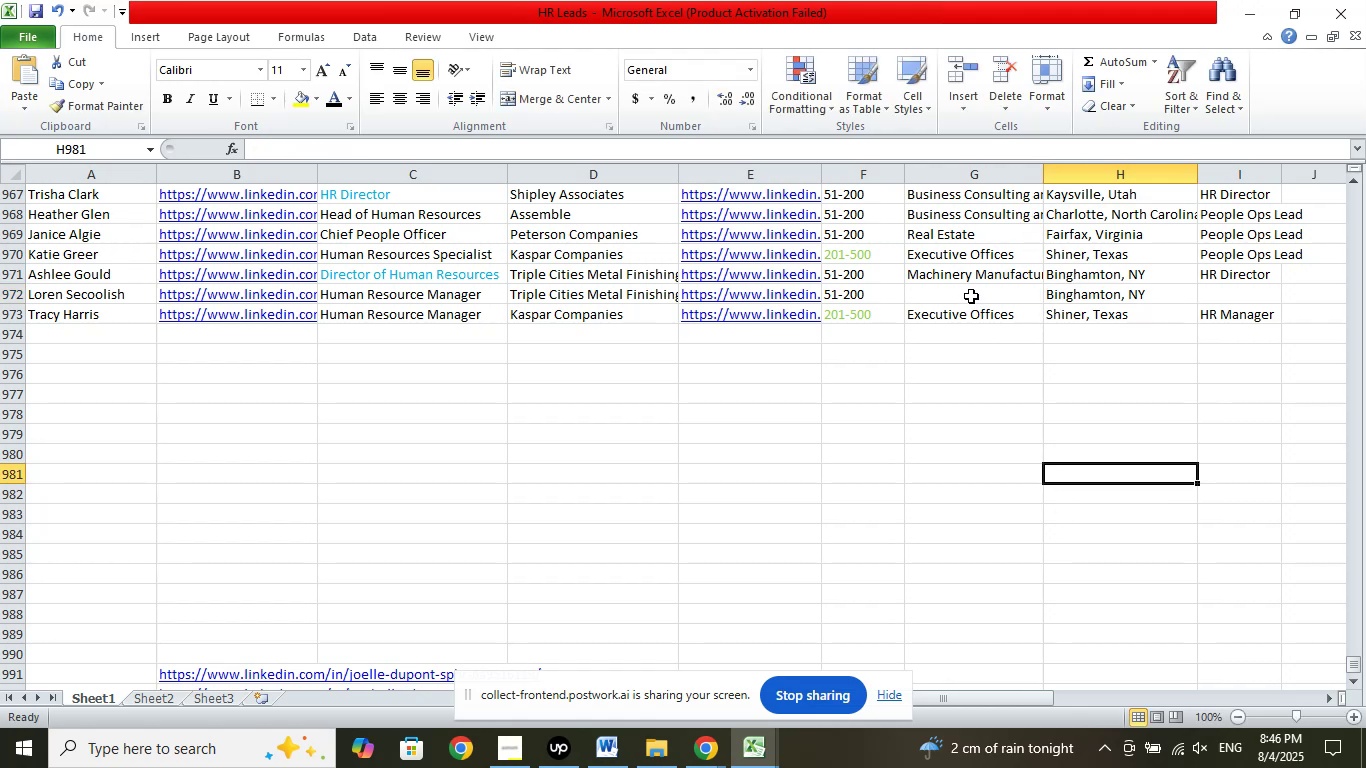 
left_click([971, 296])
 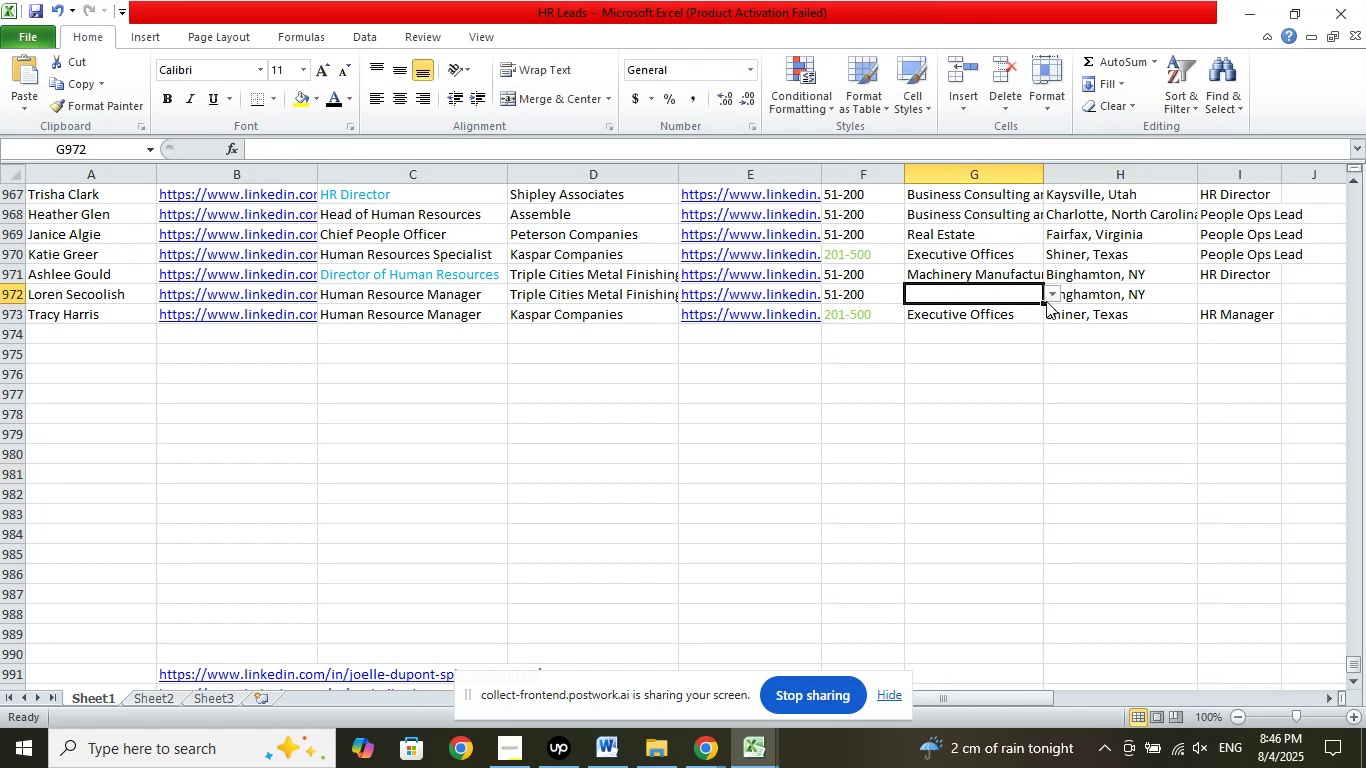 
left_click([1054, 295])
 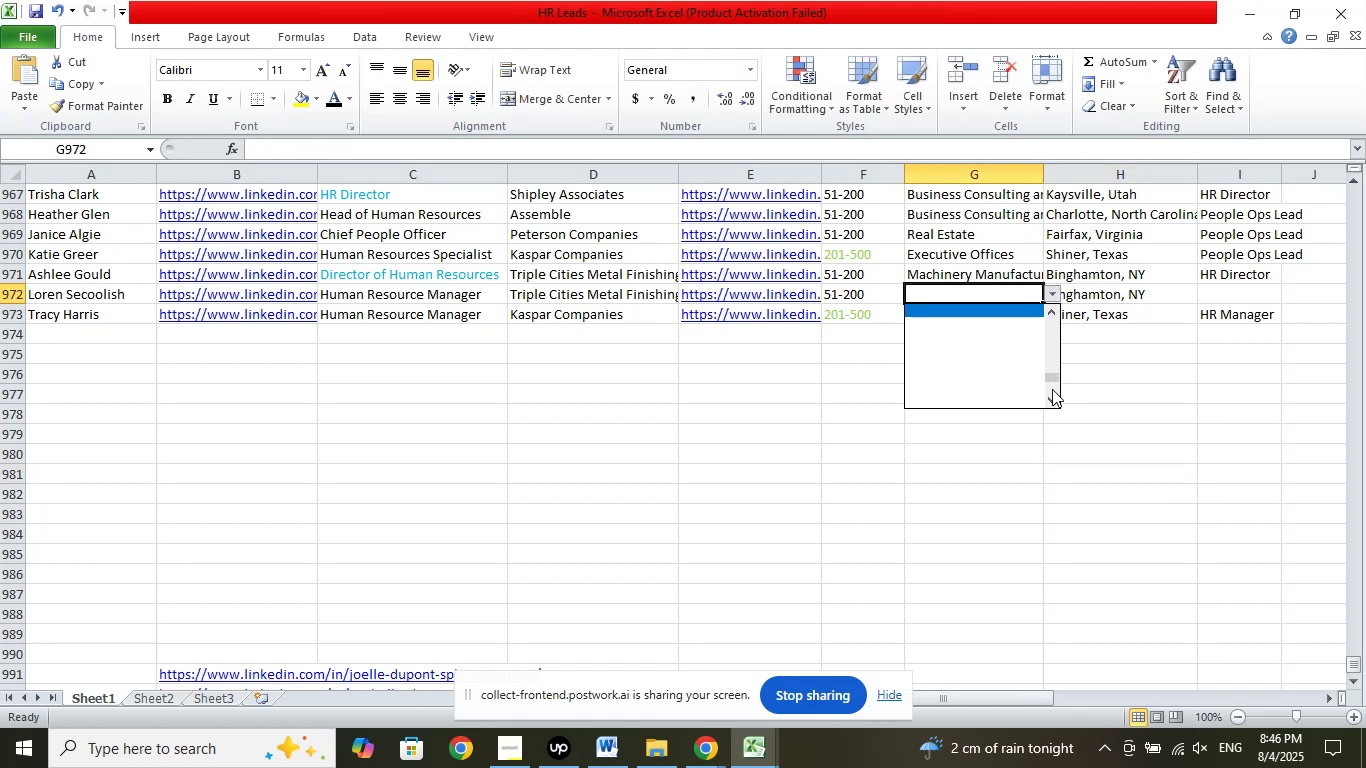 
left_click_drag(start_coordinate=[1054, 375], to_coordinate=[1055, 370])
 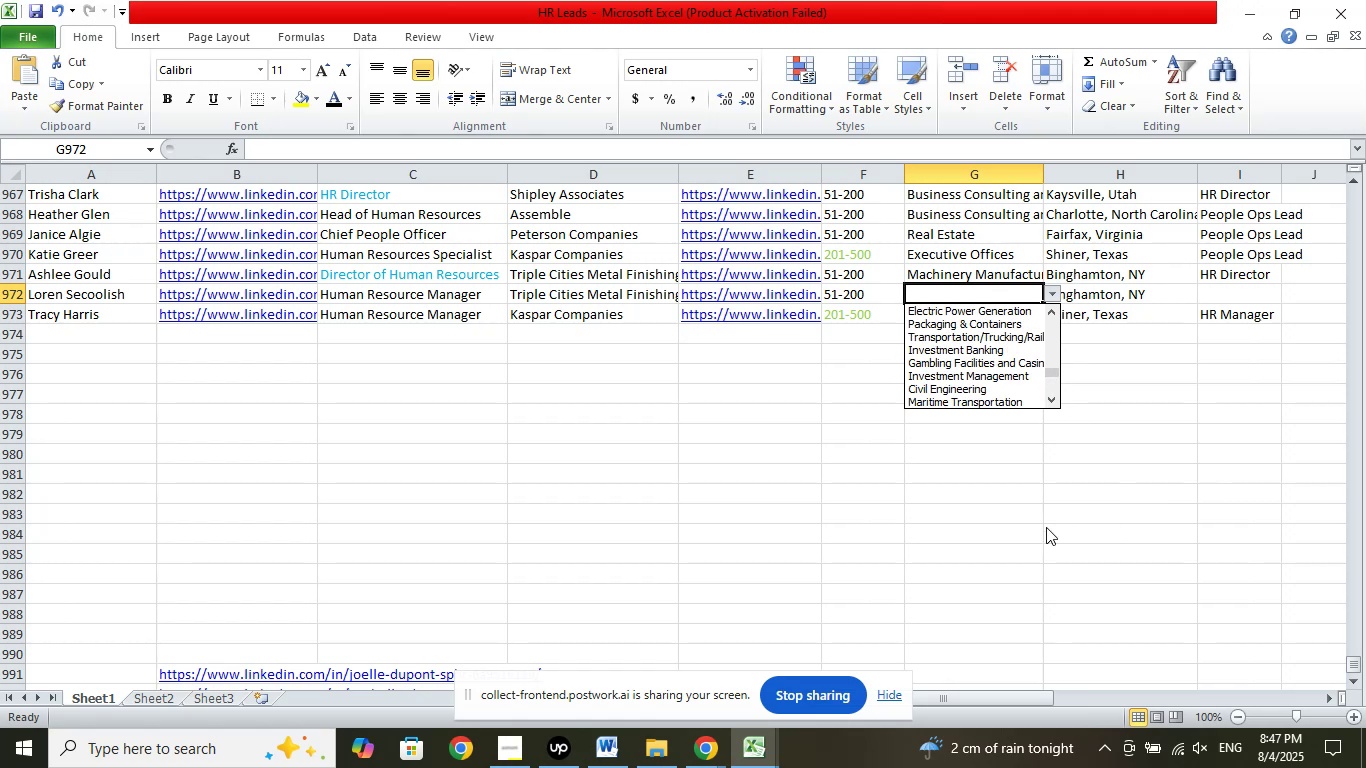 
key(ArrowUp)
 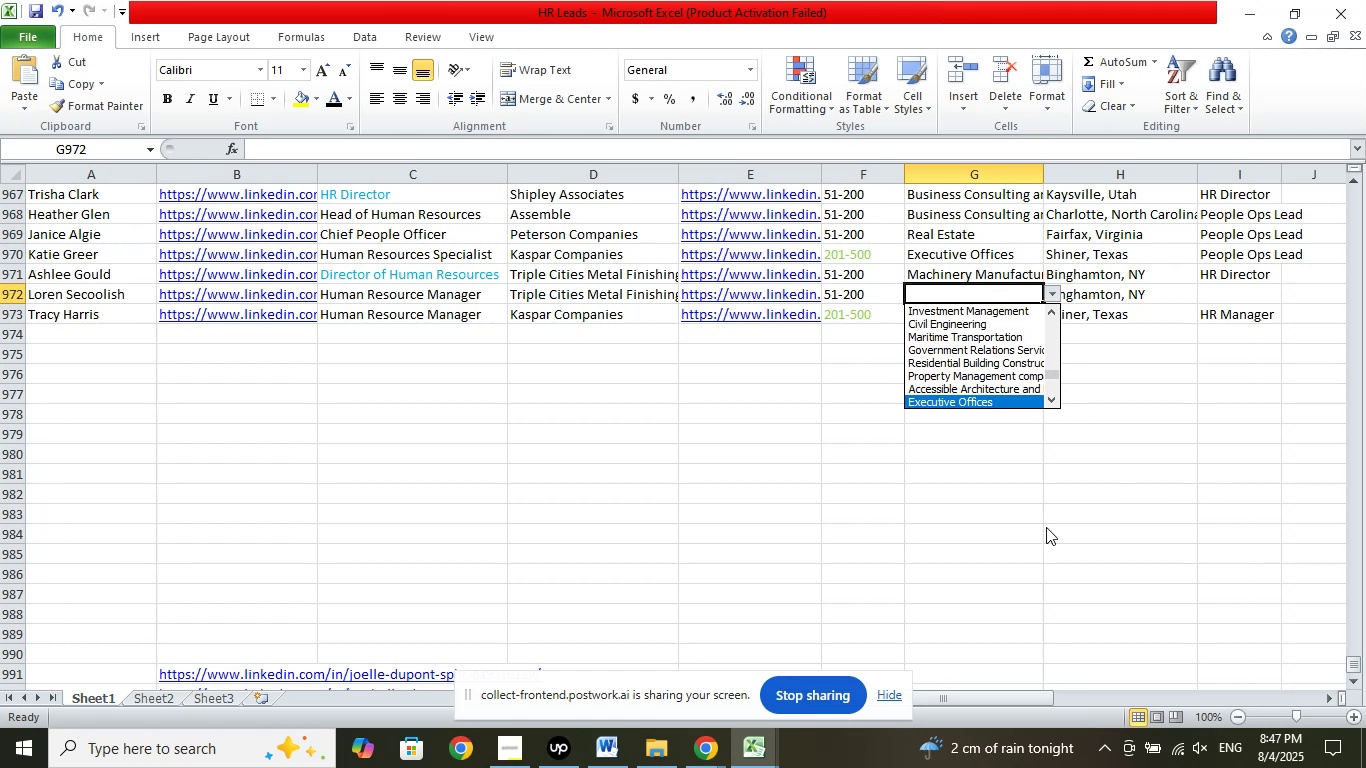 
key(ArrowUp)
 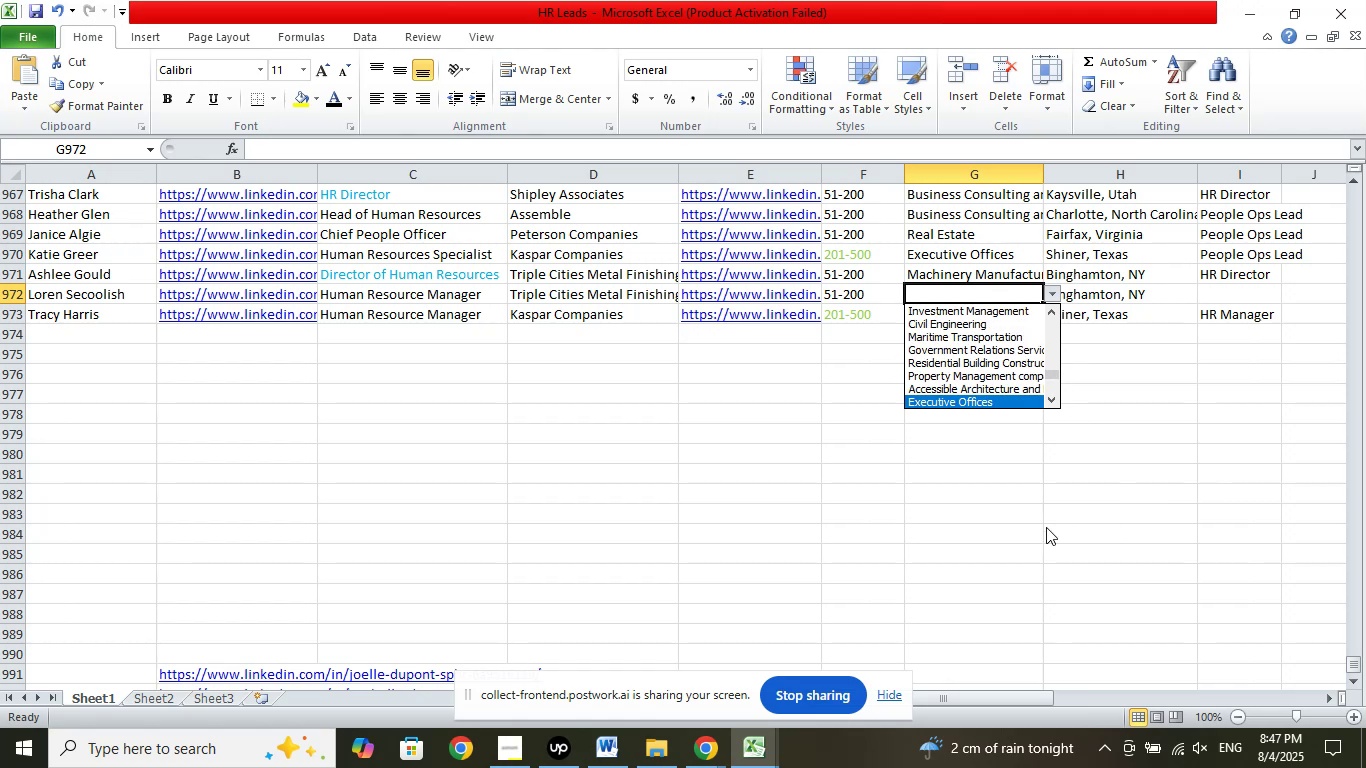 
key(ArrowUp)
 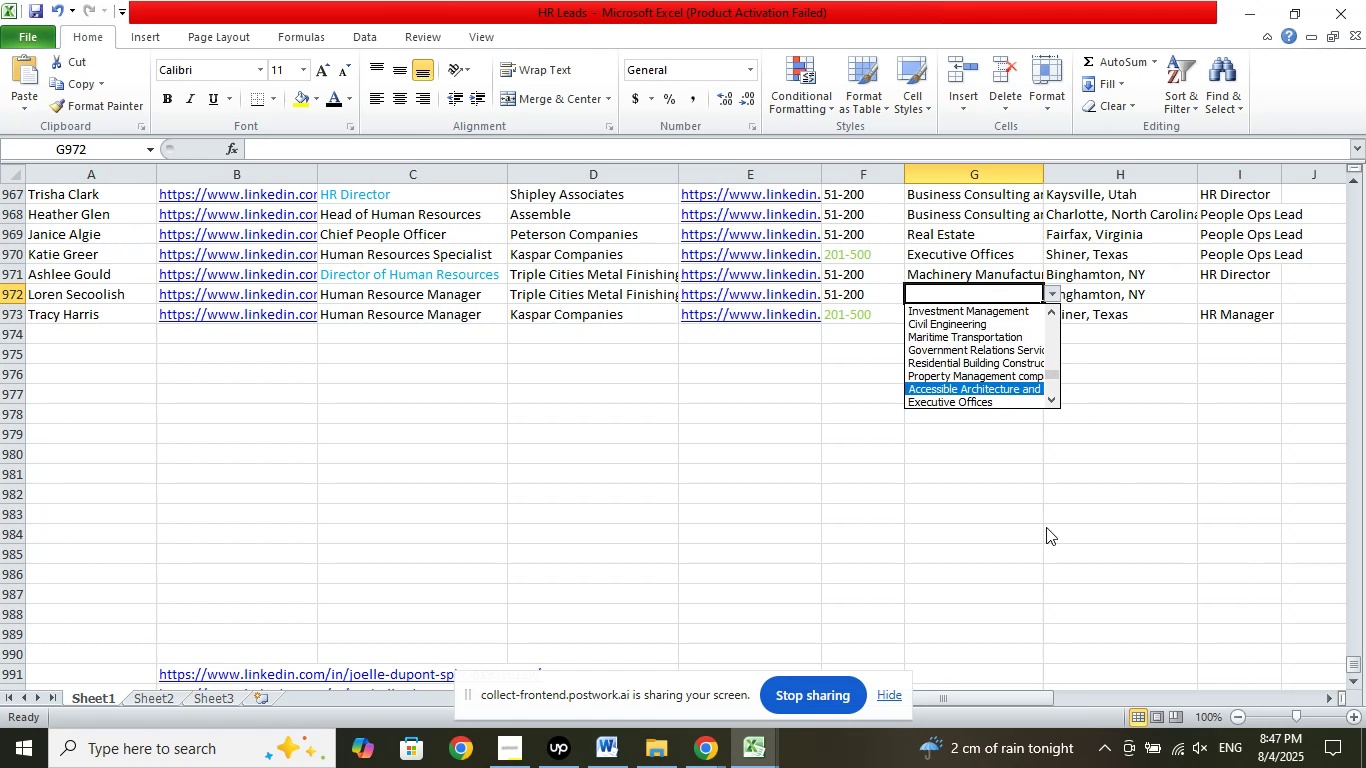 
key(ArrowUp)
 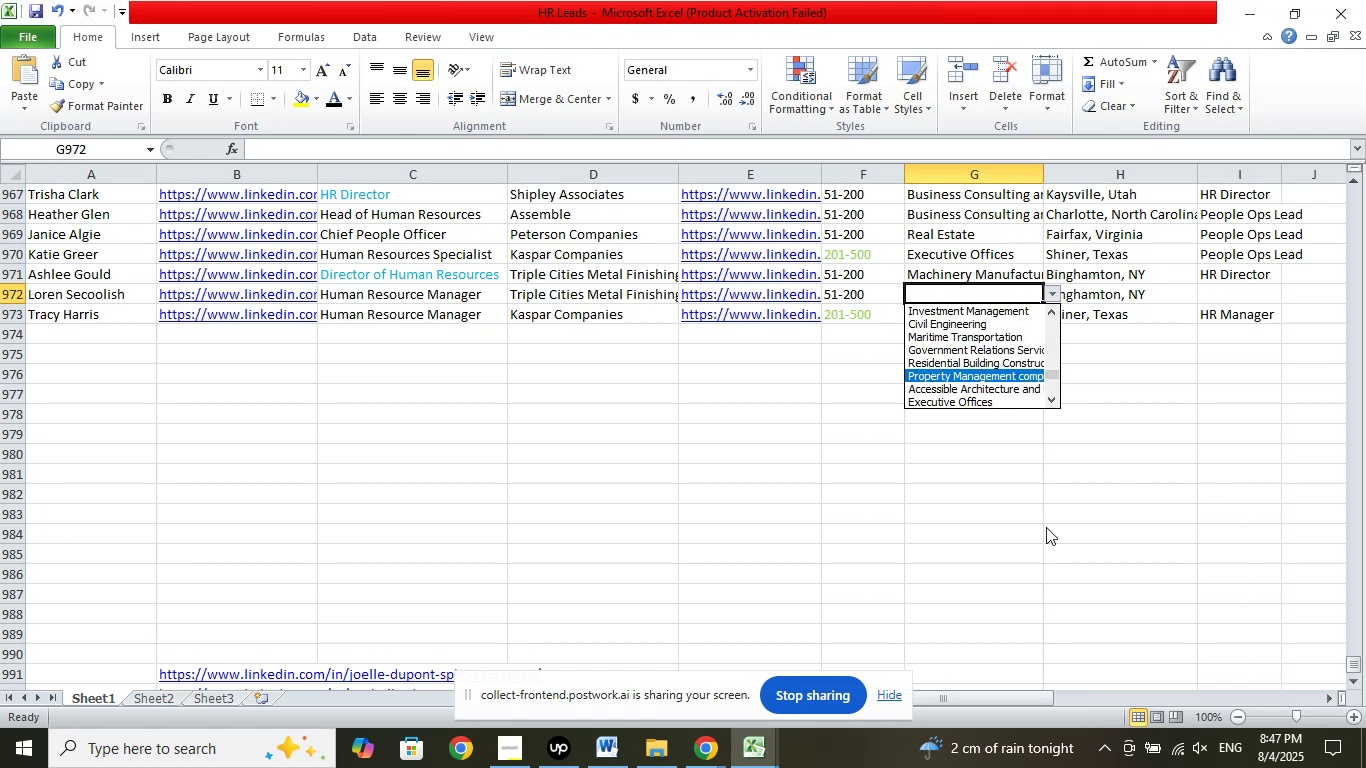 
key(ArrowUp)
 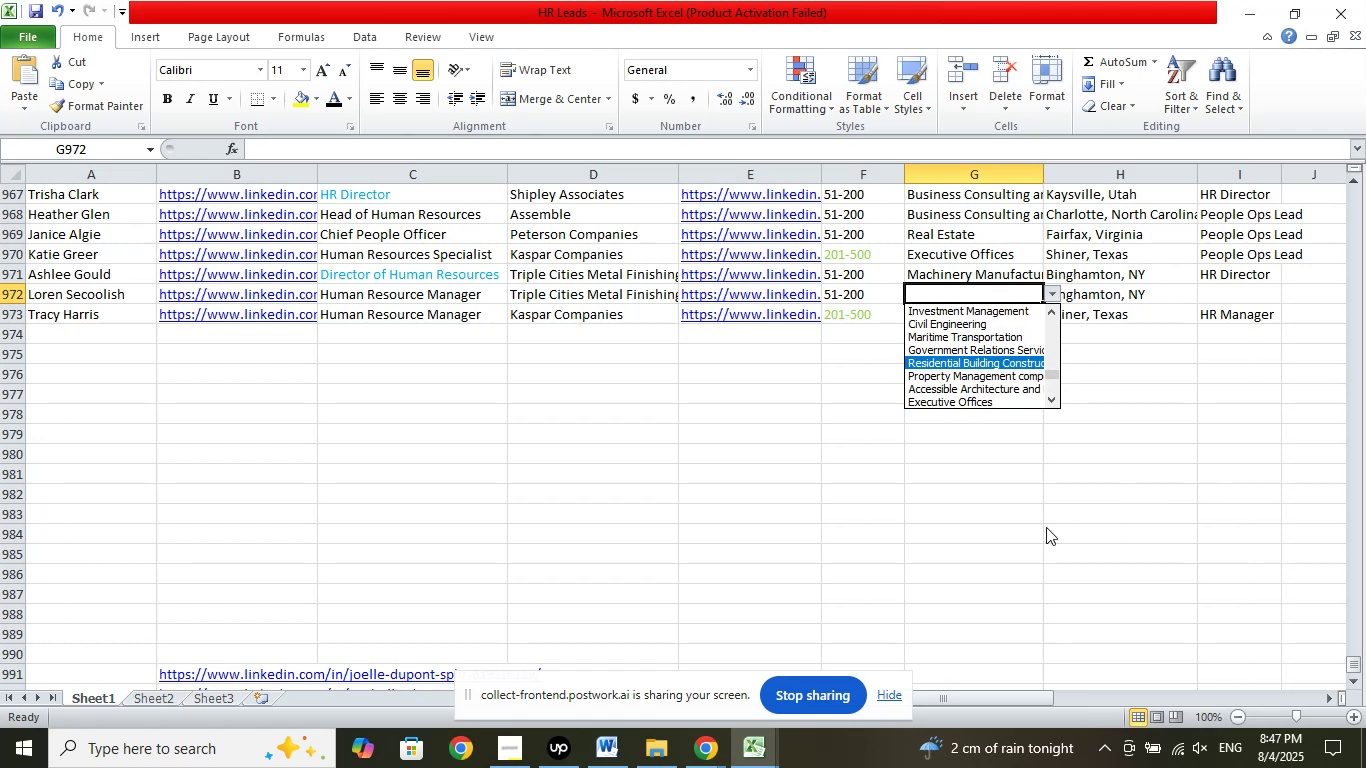 
key(ArrowUp)
 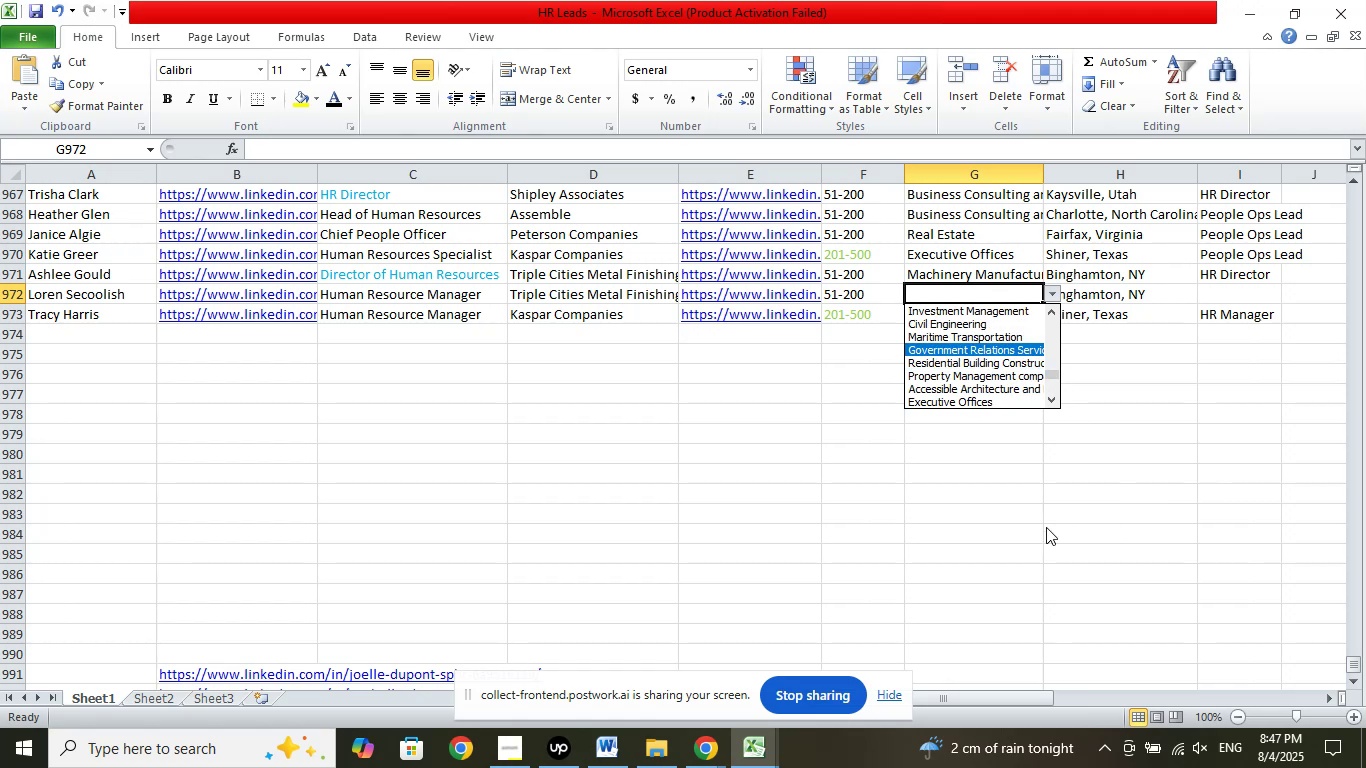 
key(ArrowUp)
 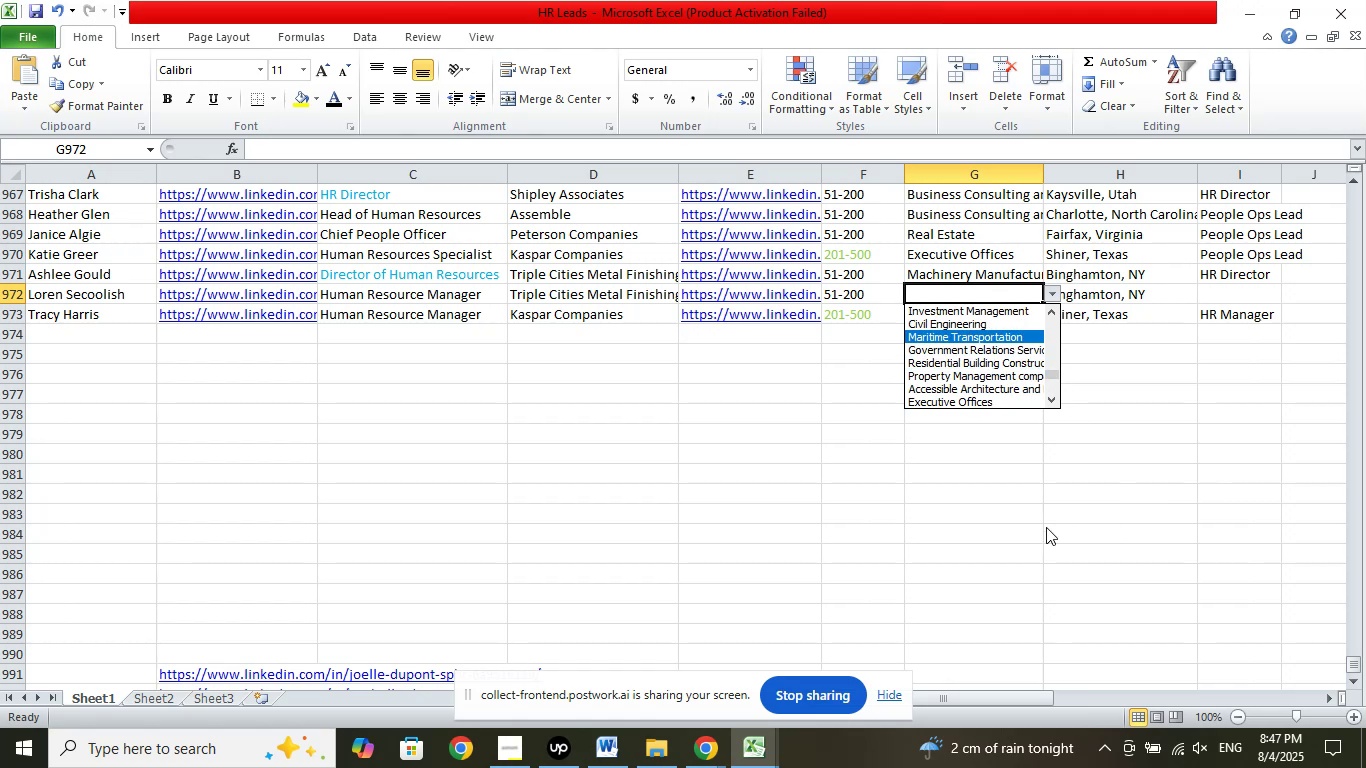 
key(ArrowUp)
 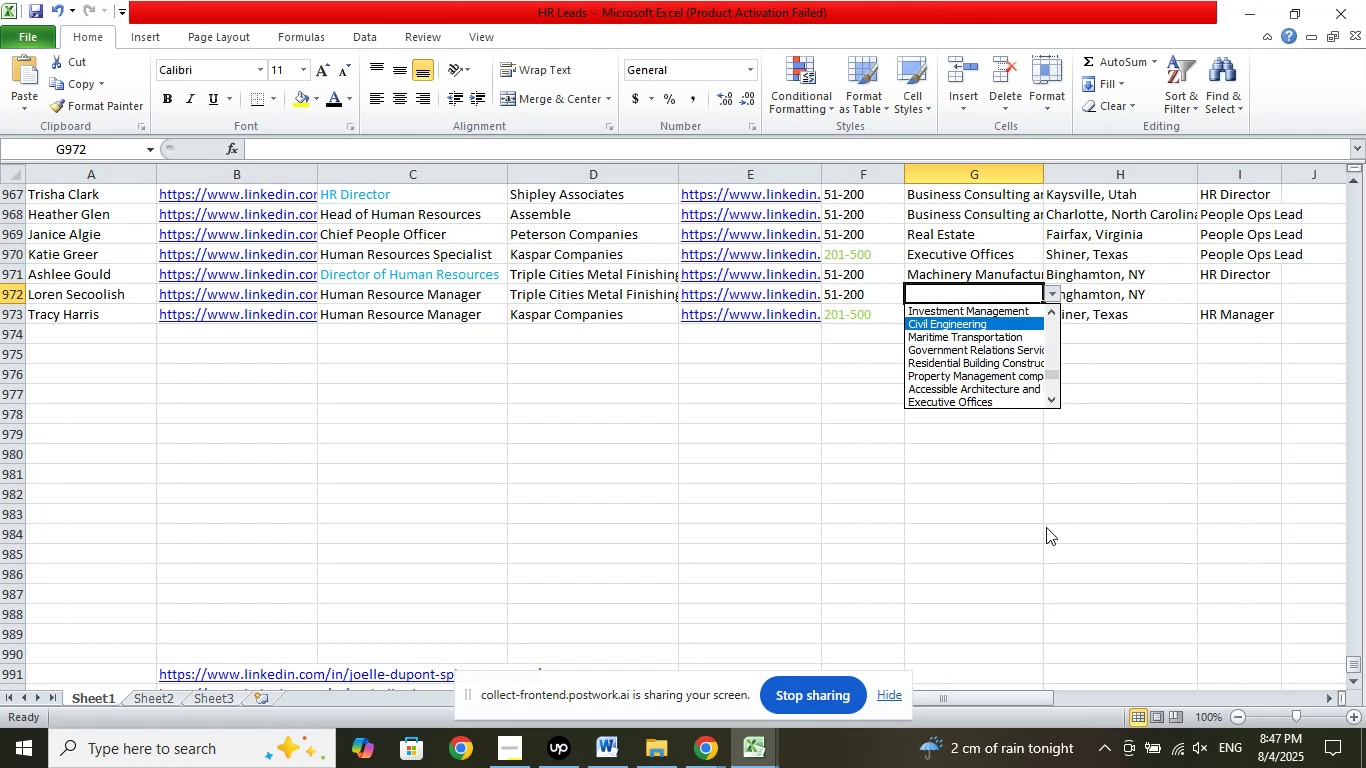 
key(ArrowUp)
 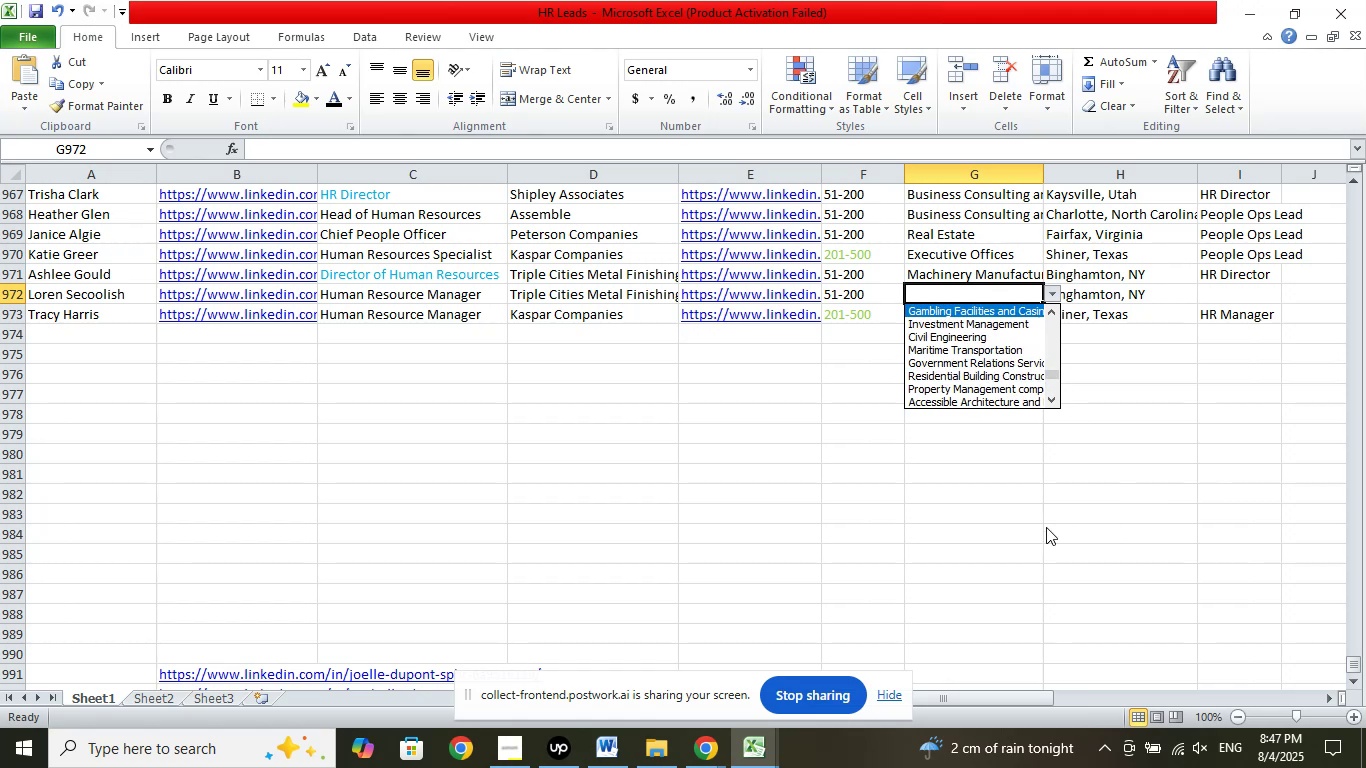 
key(ArrowUp)
 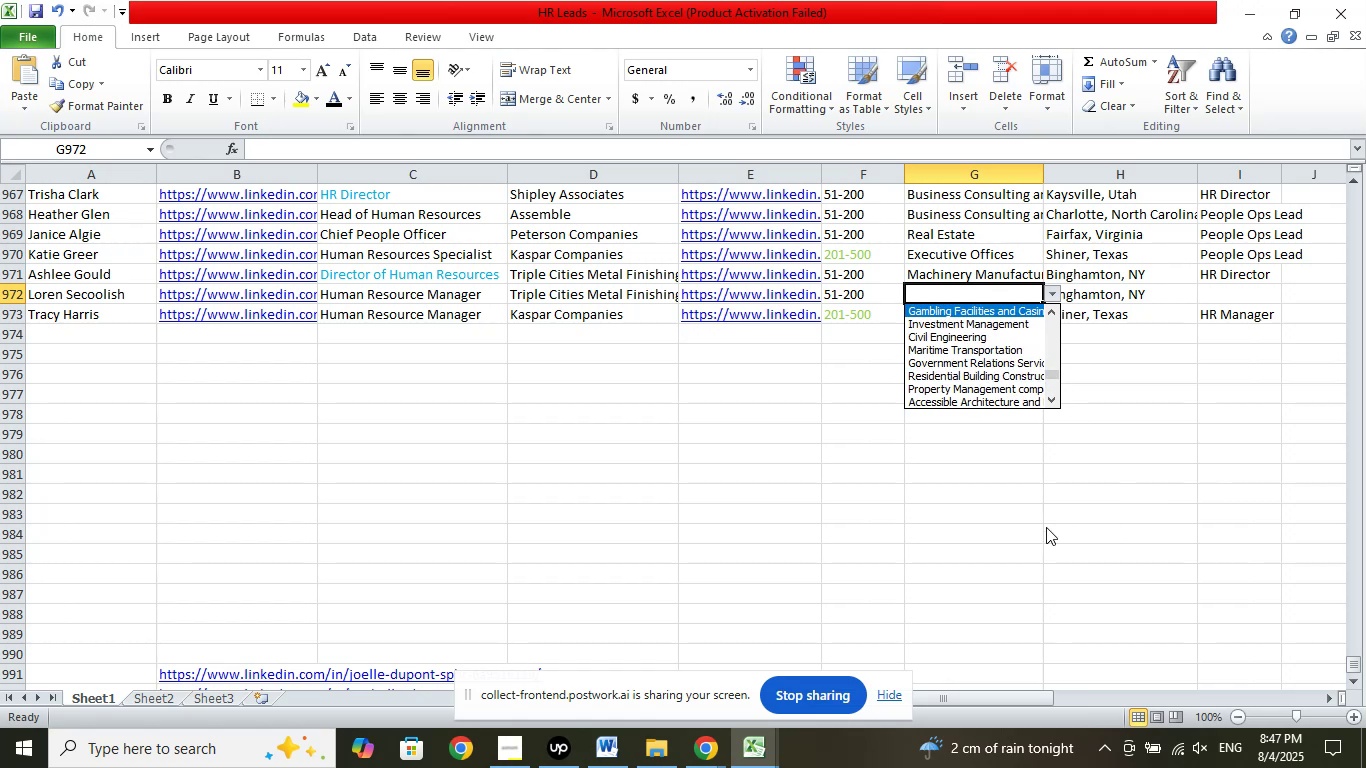 
key(ArrowUp)
 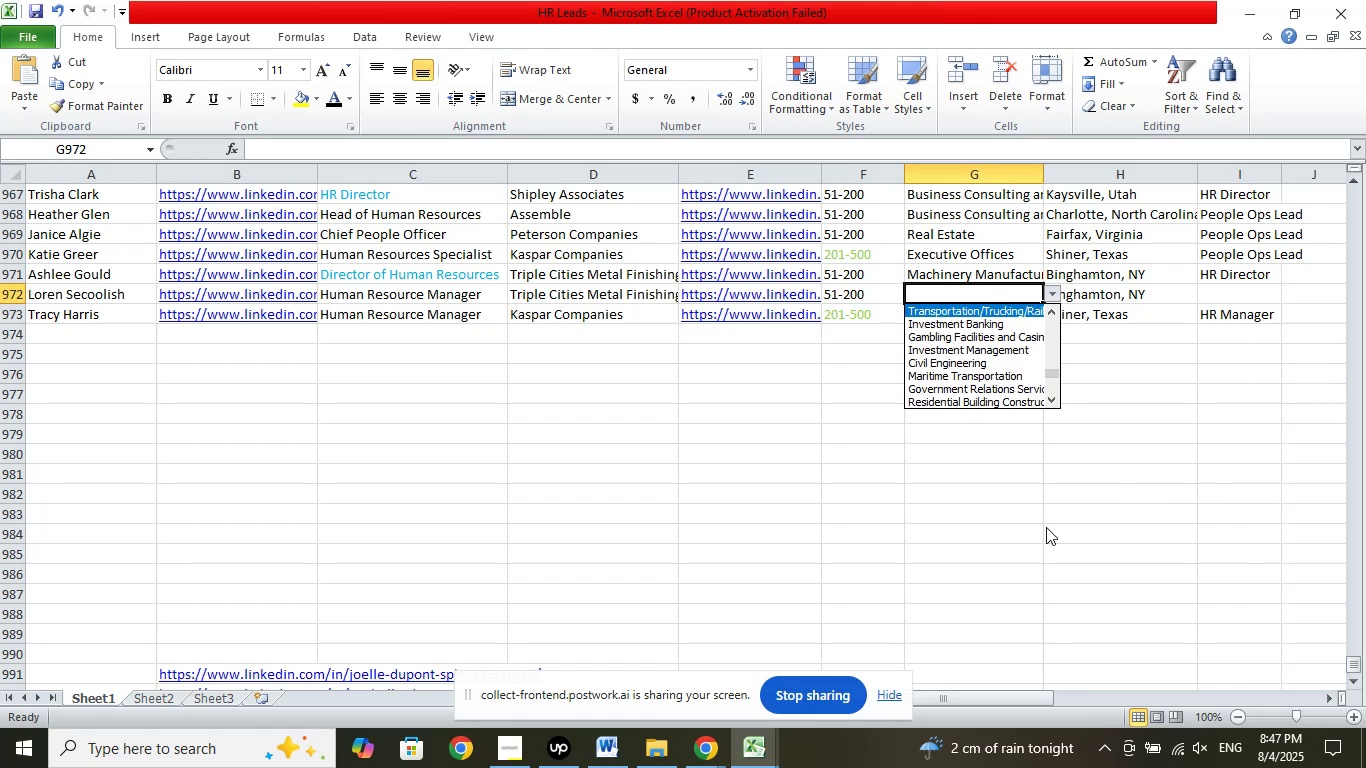 
key(ArrowUp)
 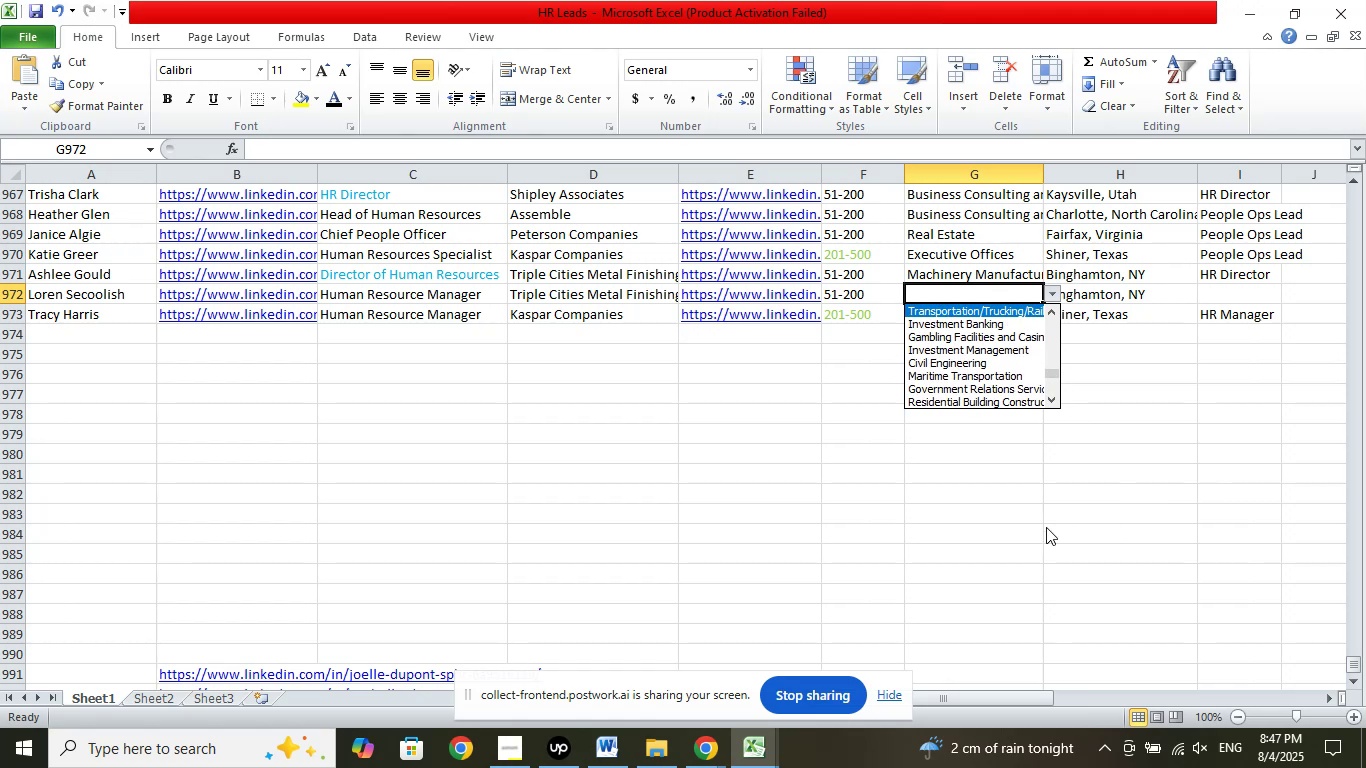 
key(ArrowUp)
 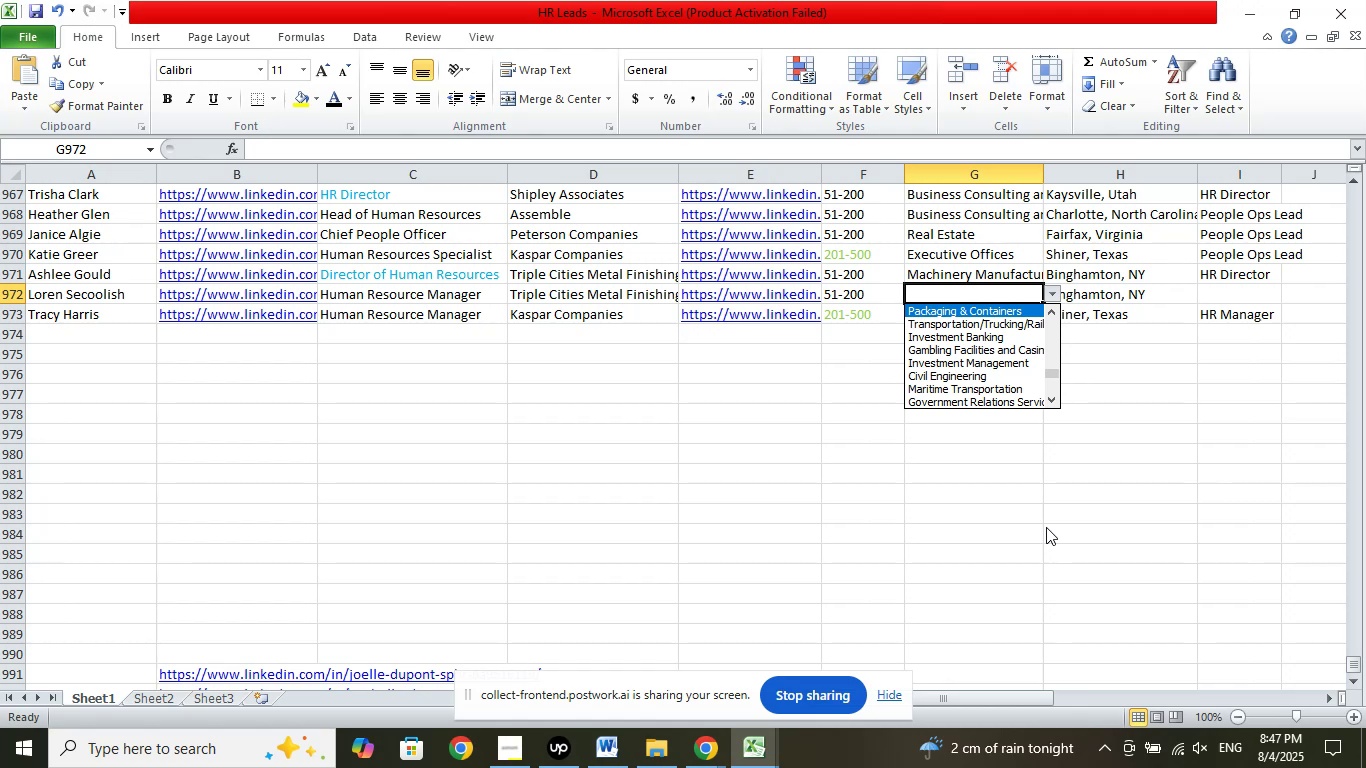 
key(ArrowUp)
 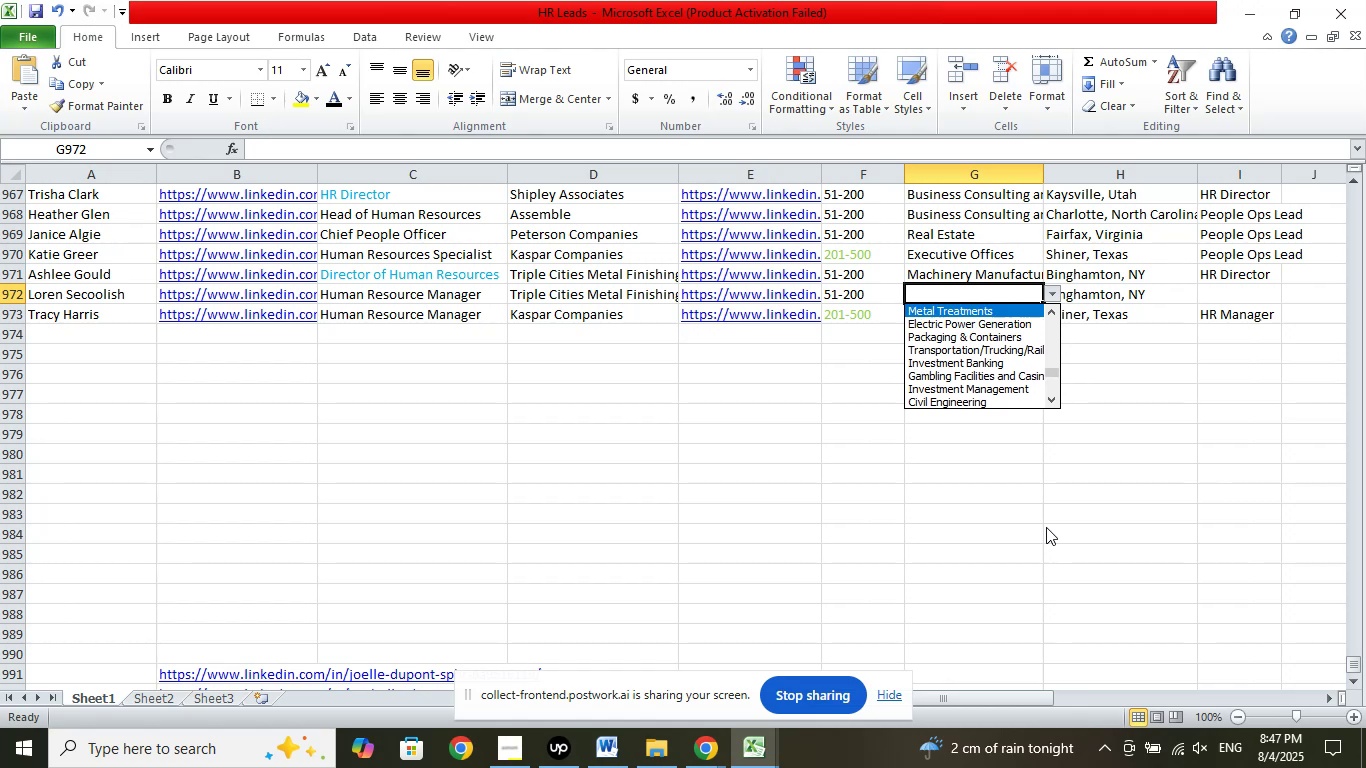 
key(ArrowUp)
 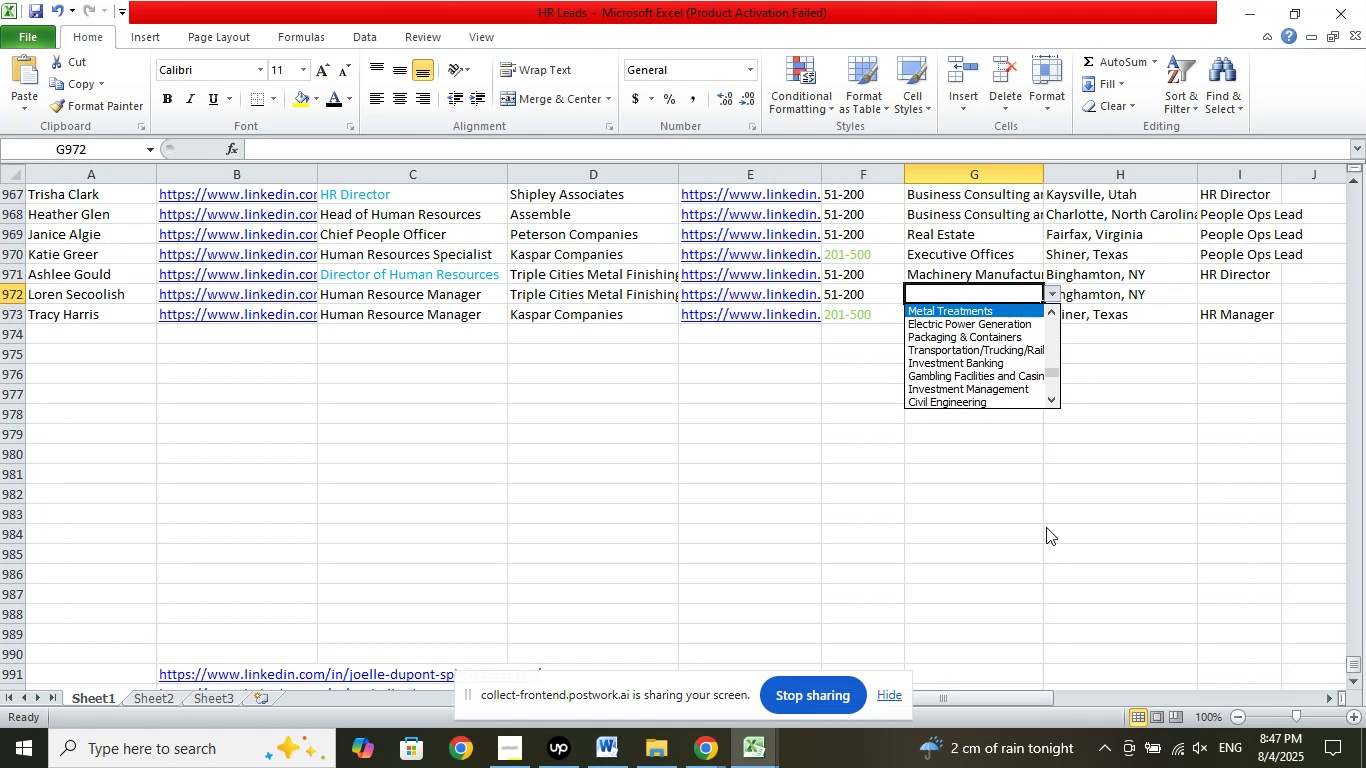 
key(ArrowUp)
 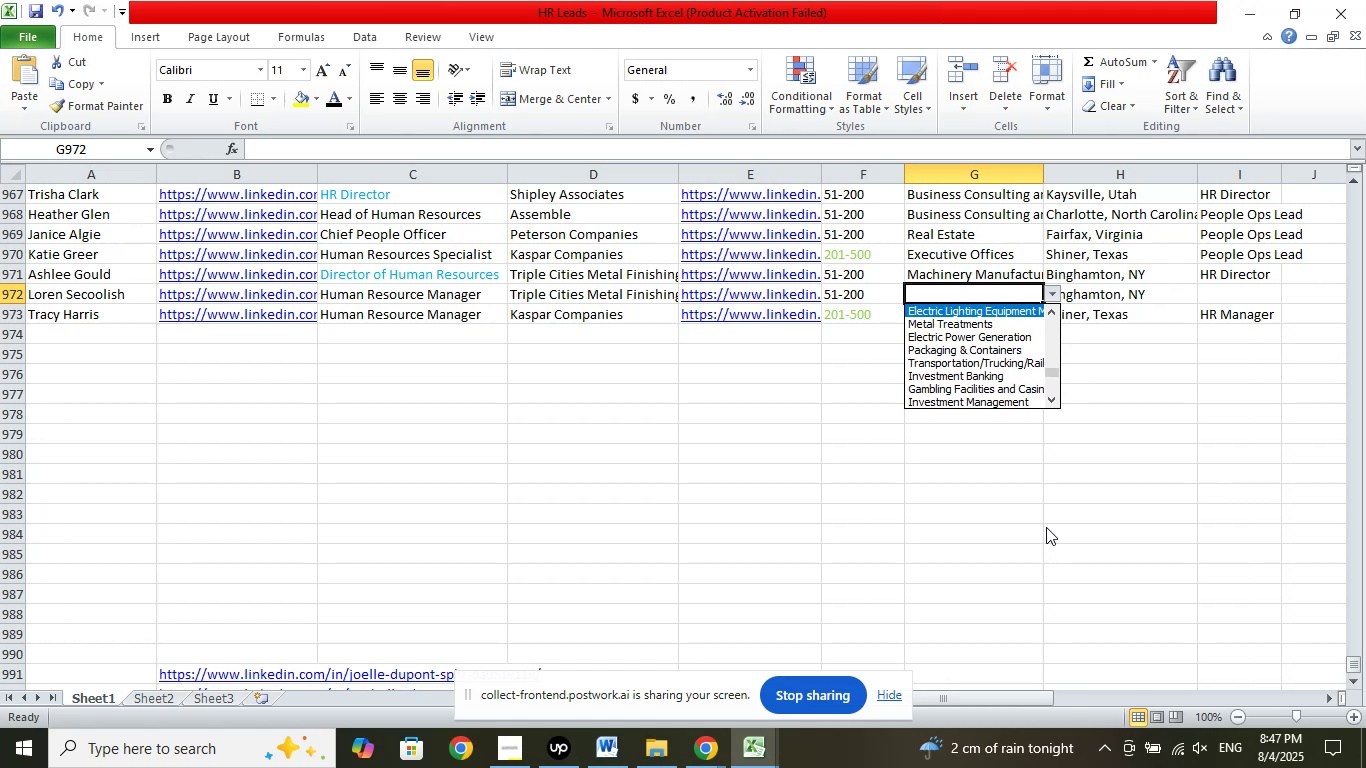 
key(ArrowUp)
 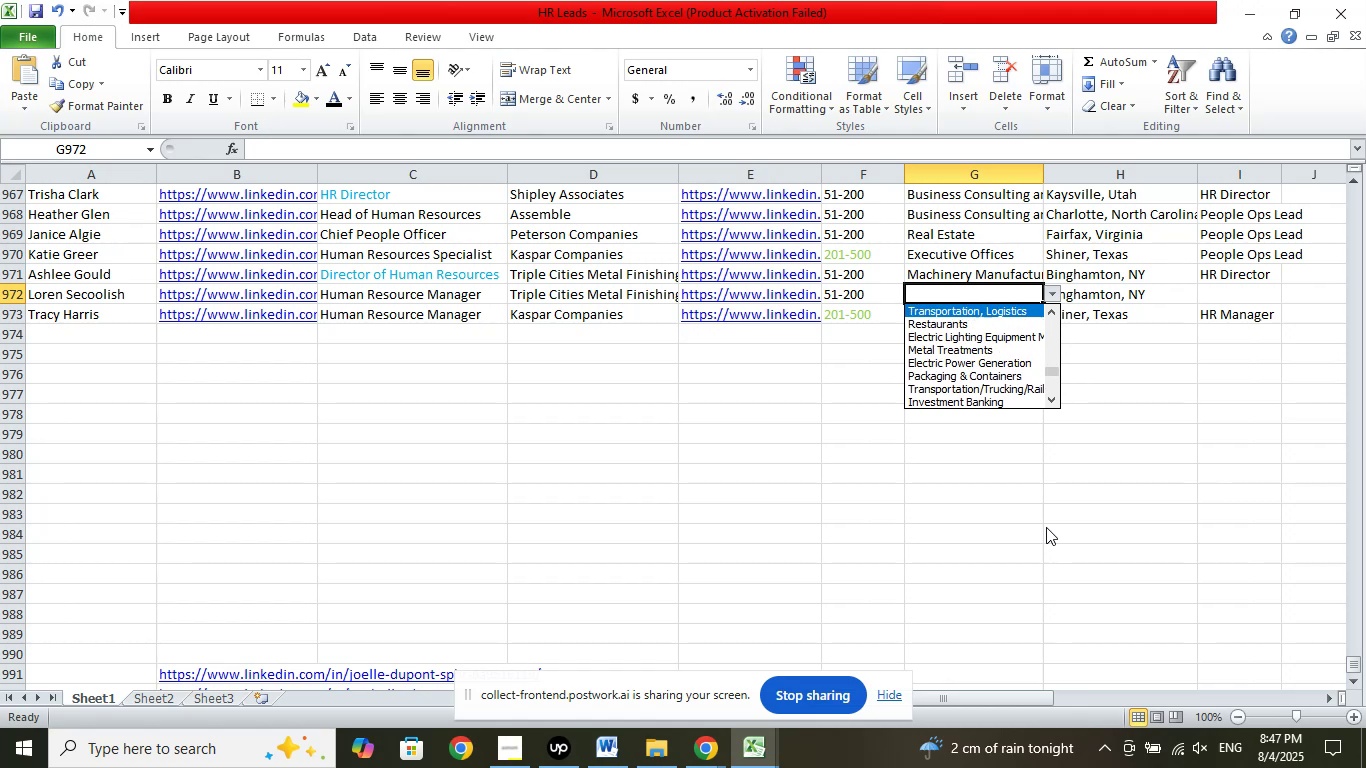 
key(ArrowUp)
 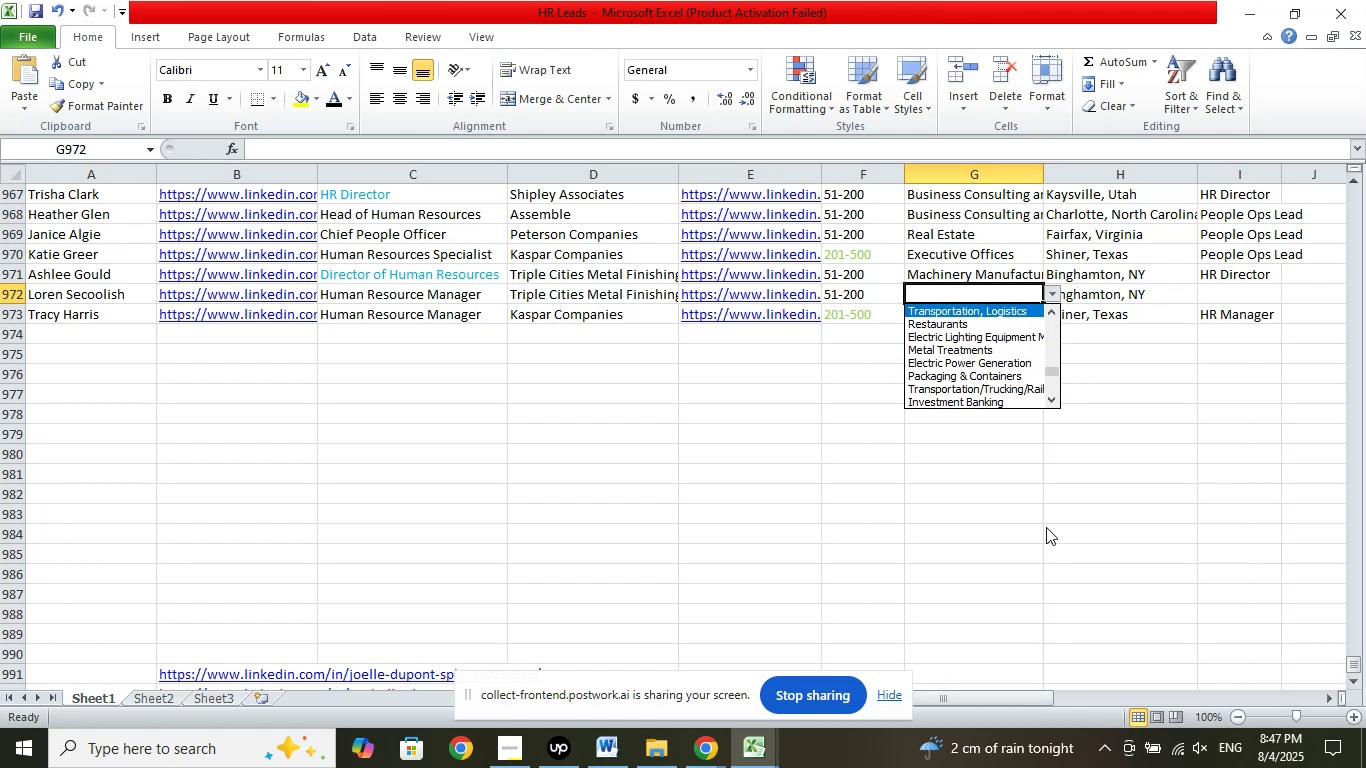 
key(ArrowUp)
 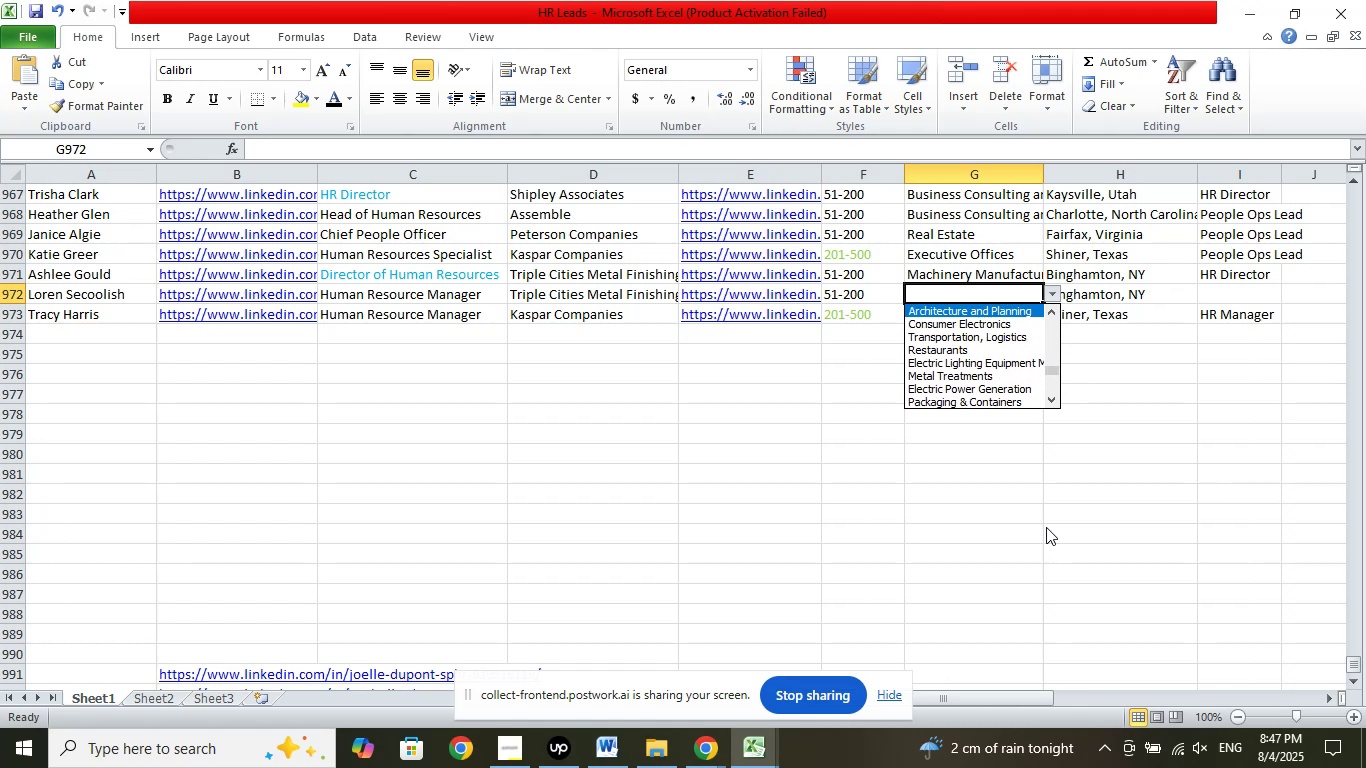 
key(ArrowUp)
 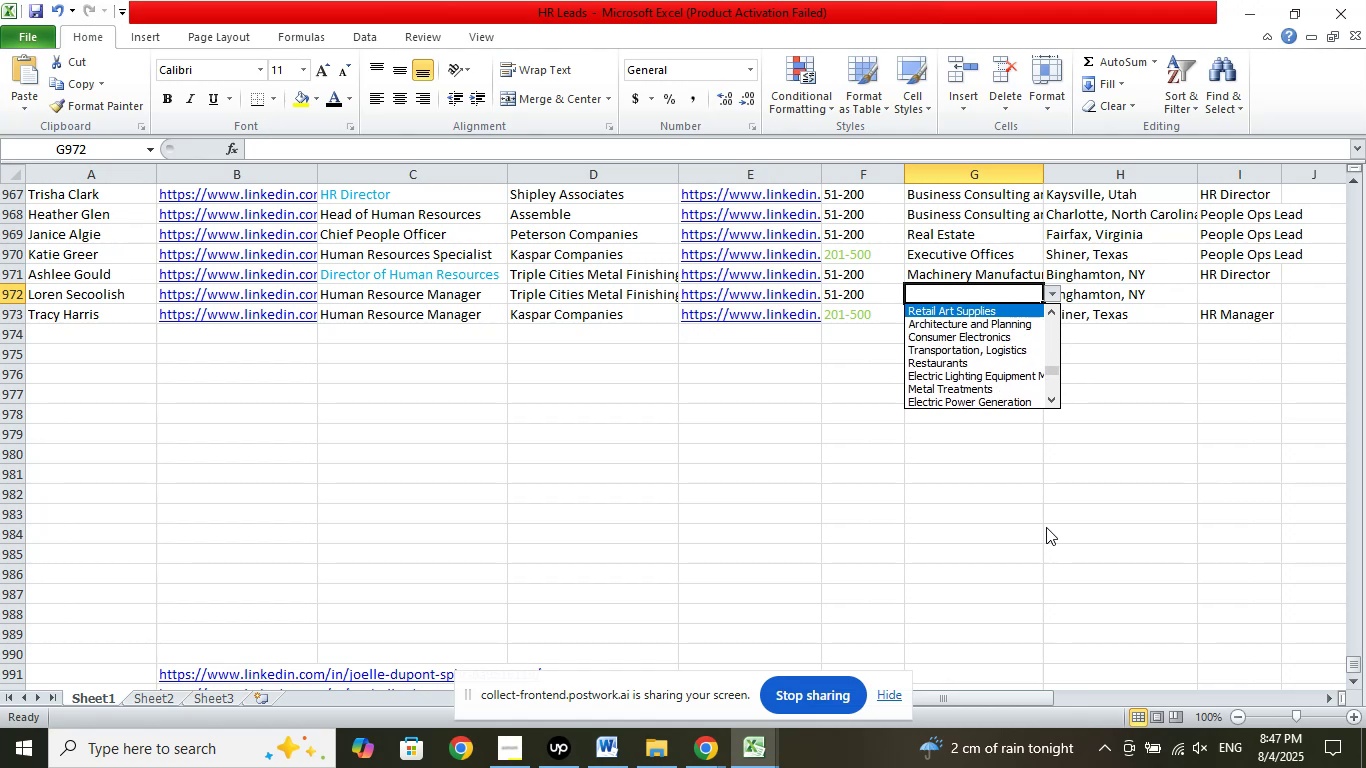 
key(ArrowUp)
 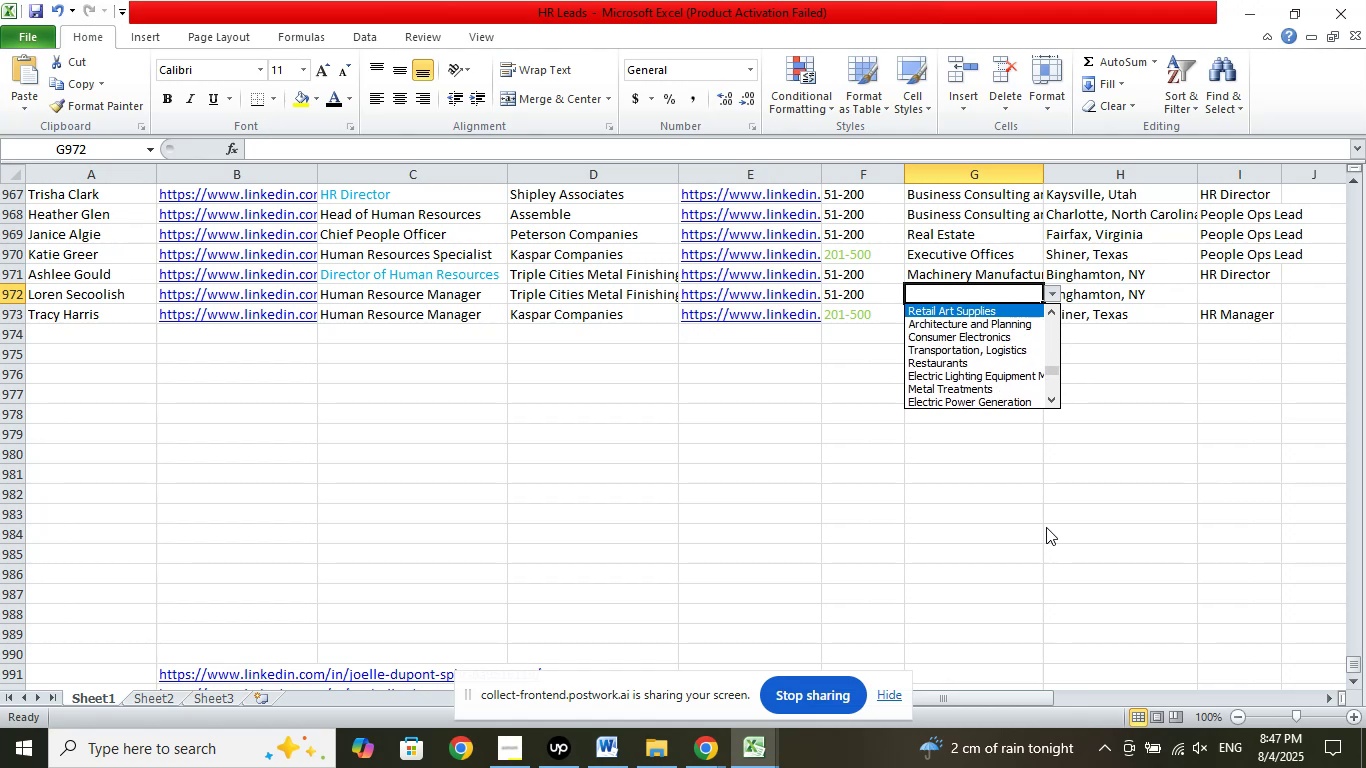 
key(ArrowUp)
 